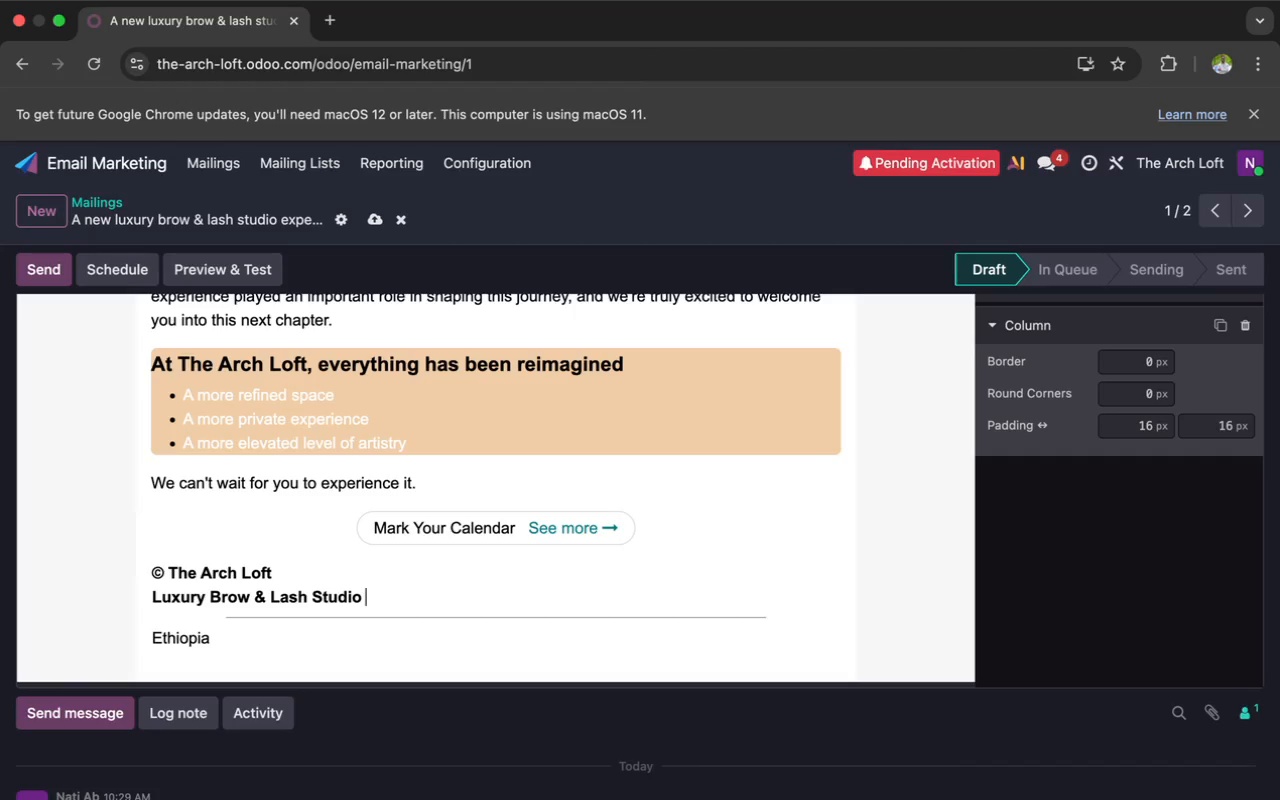 
key(Shift+W)
 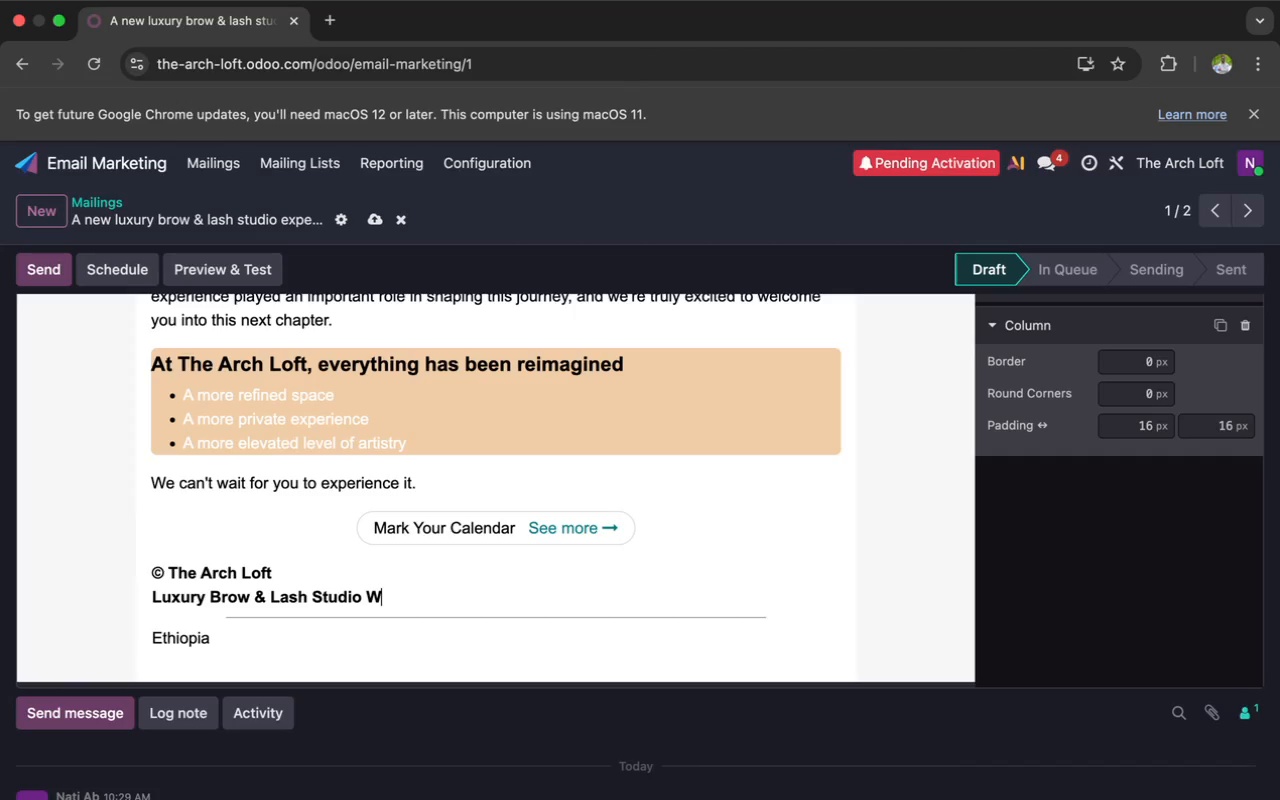 
wait(5.5)
 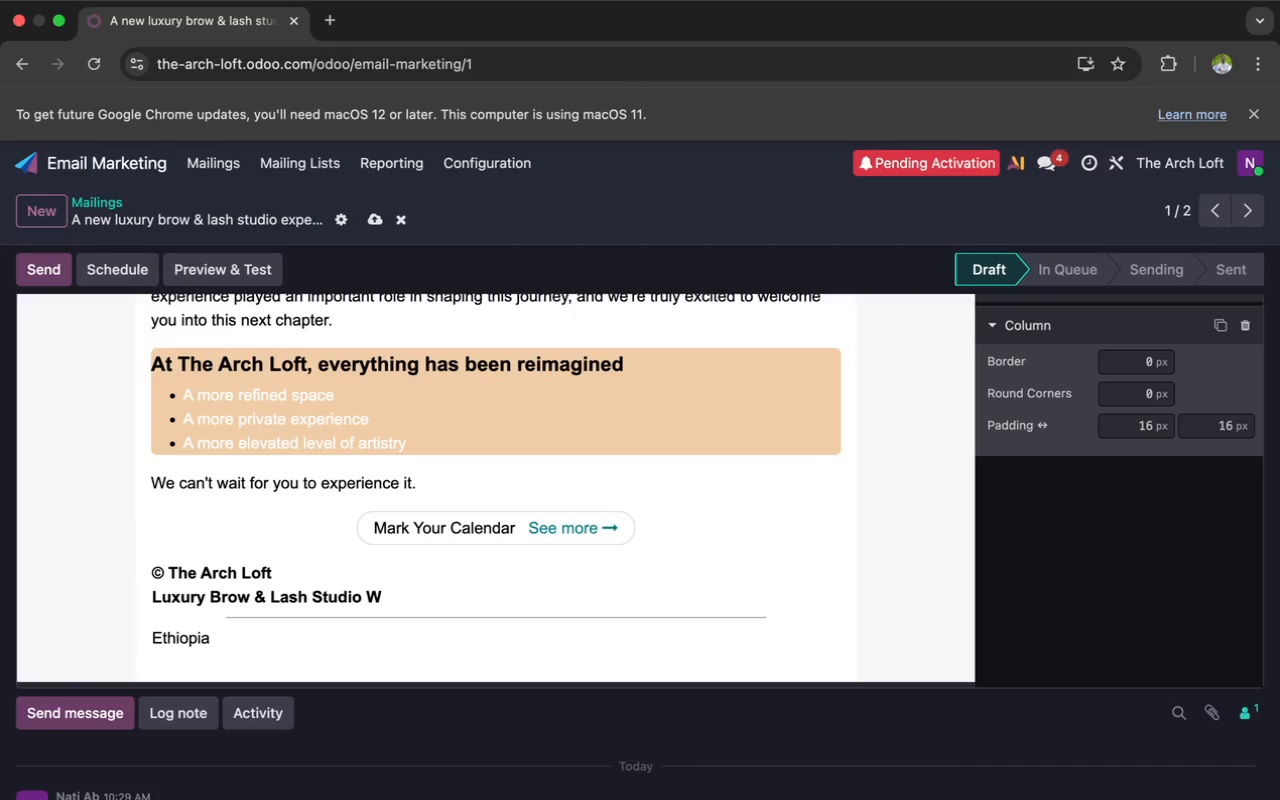 
type(here precision meets elegance)
 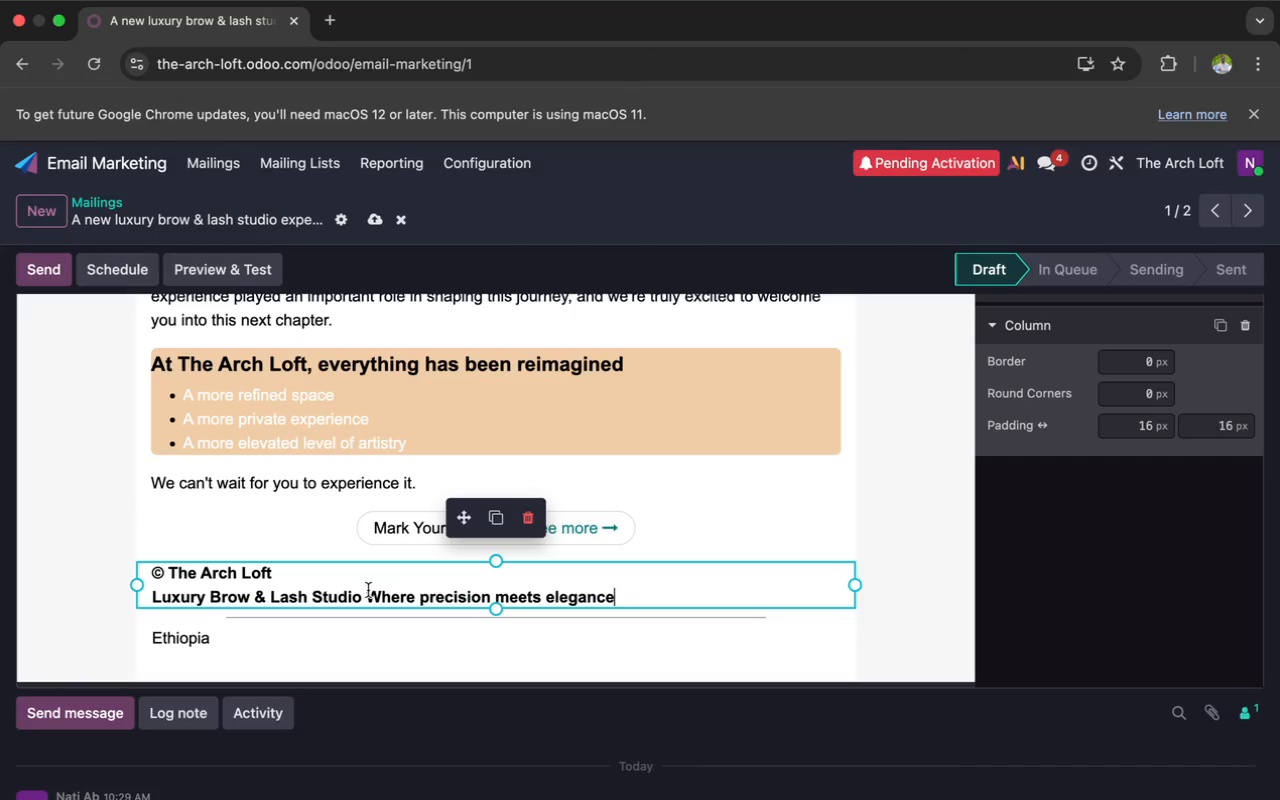 
left_click([383, 596])
 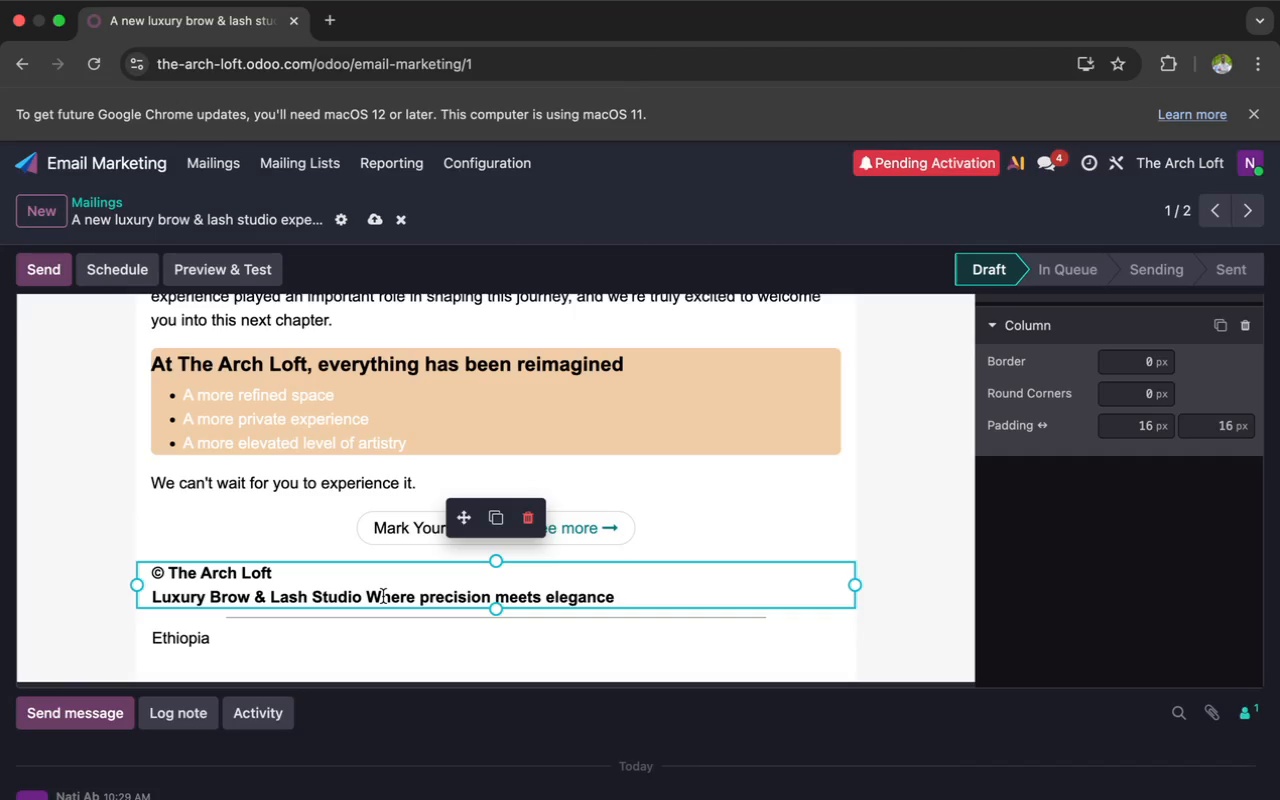 
key(Backspace)
 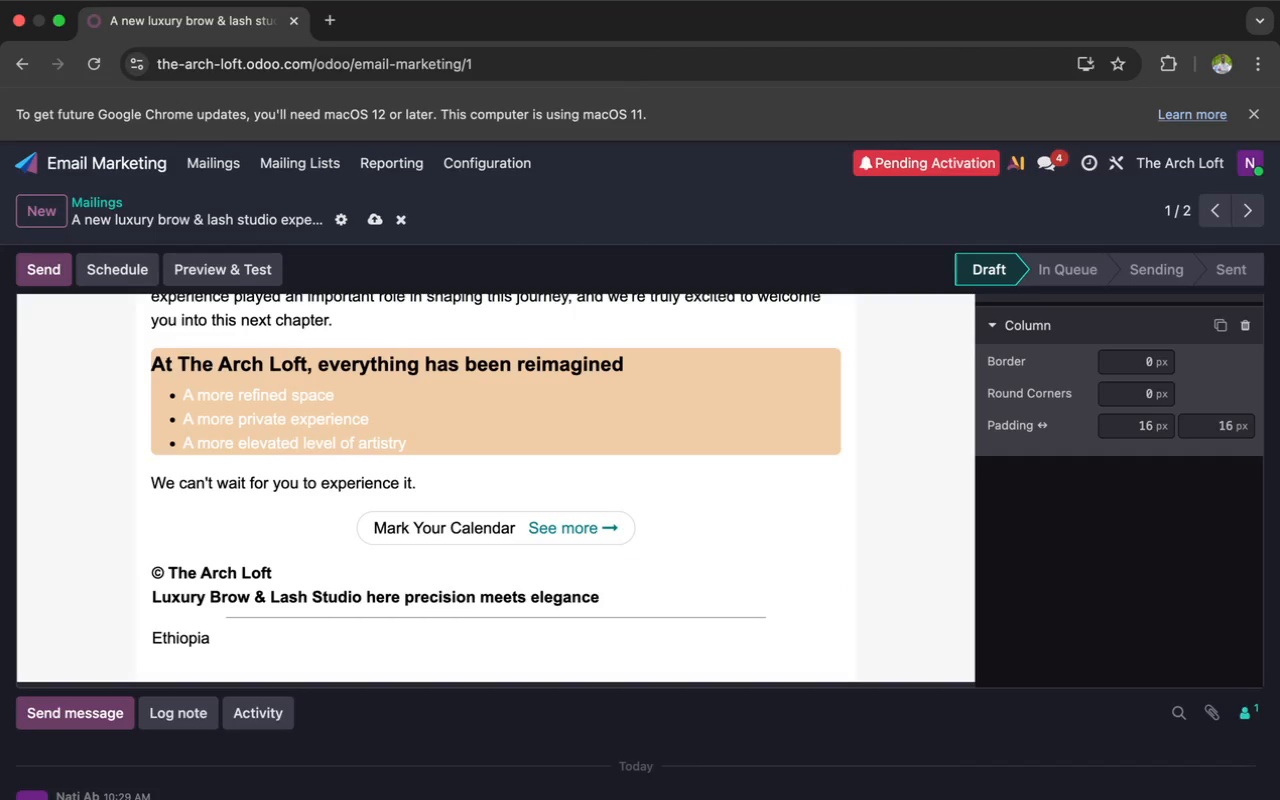 
key(W)
 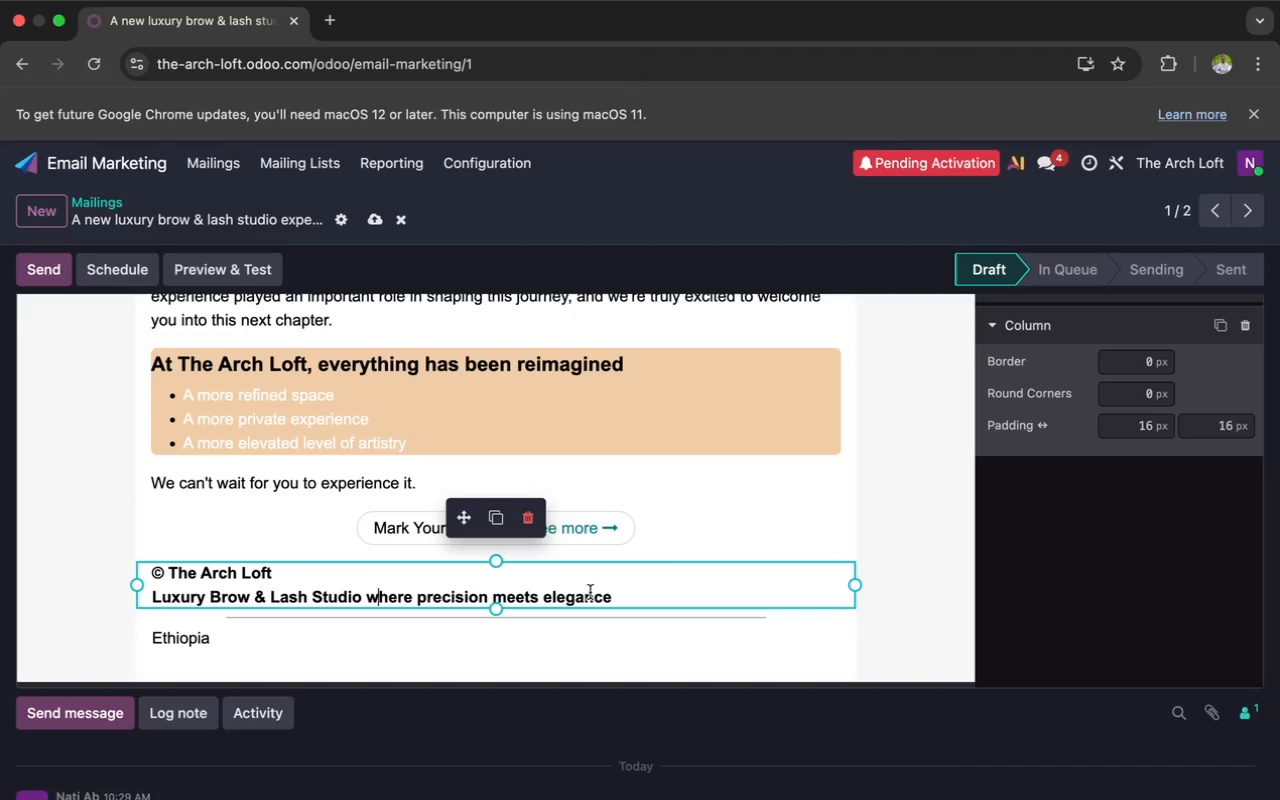 
left_click_drag(start_coordinate=[622, 595], to_coordinate=[153, 600])
 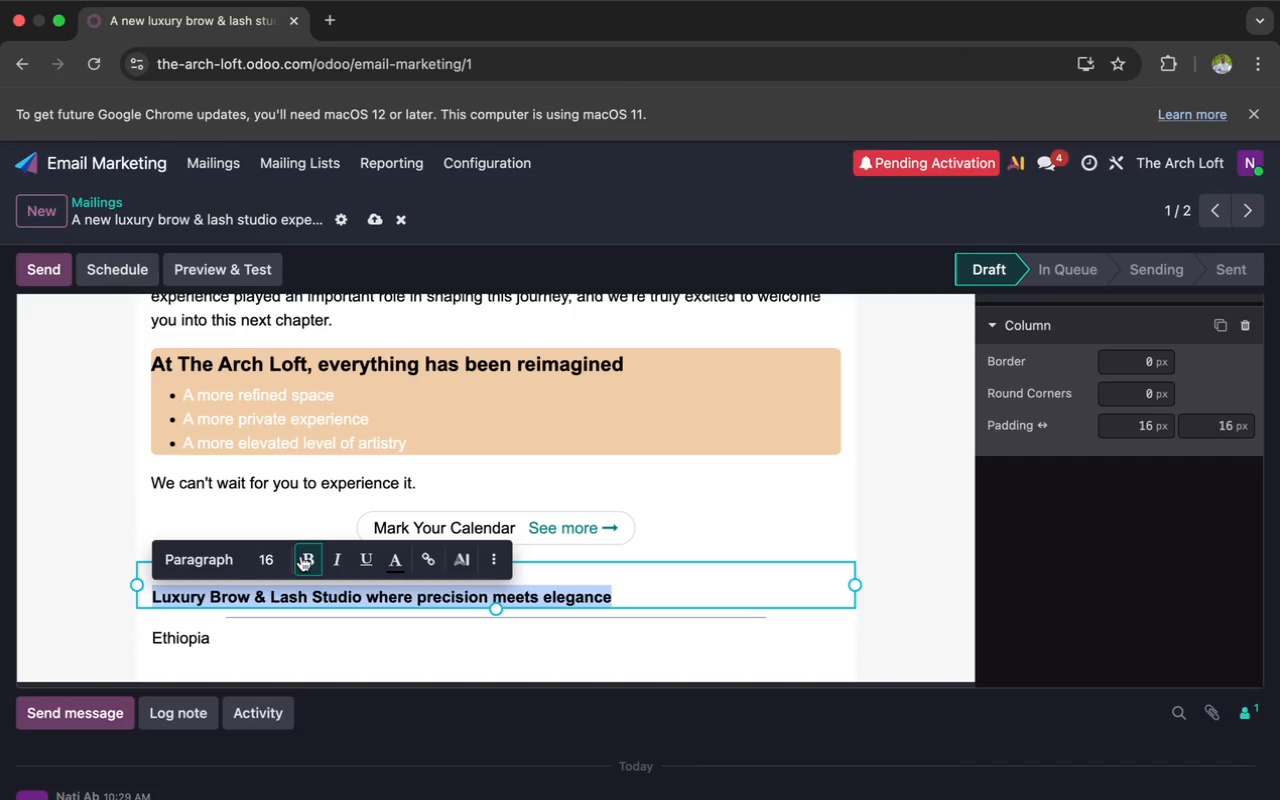 
left_click([304, 558])
 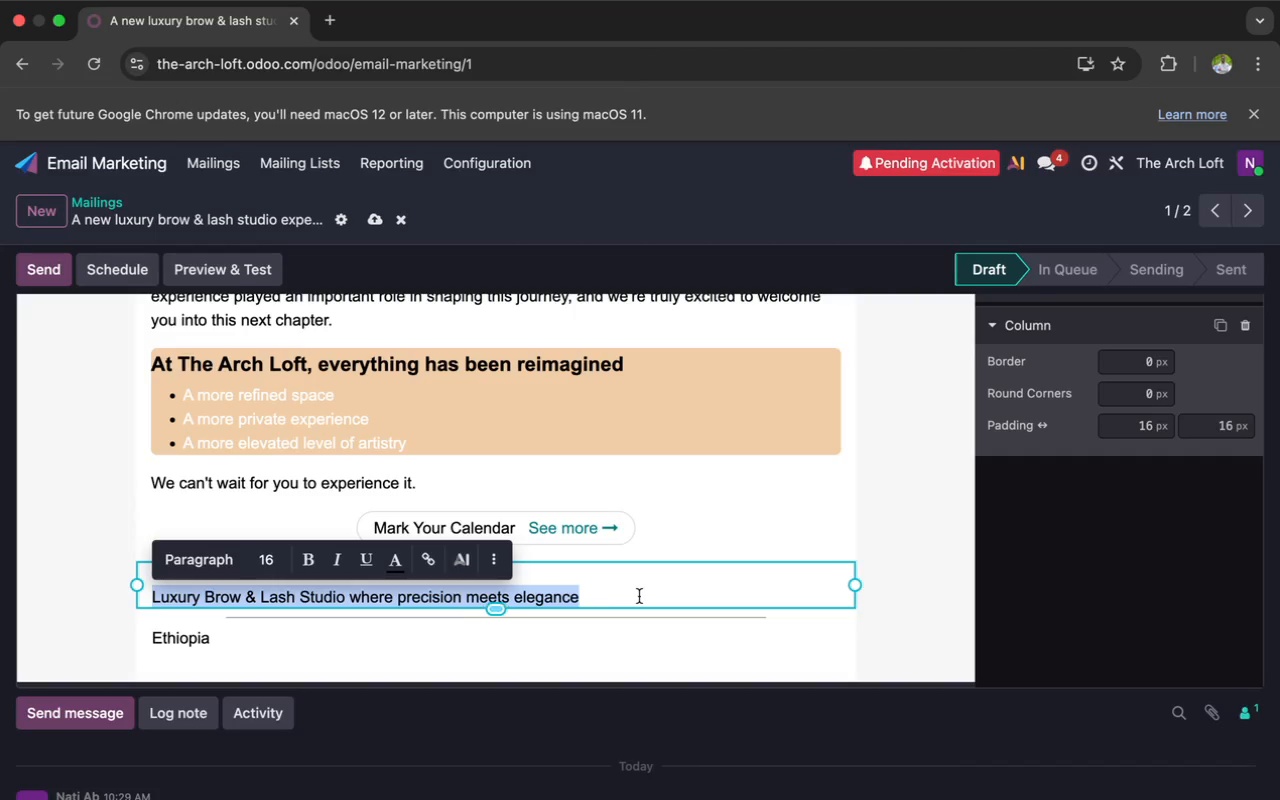 
left_click([643, 595])
 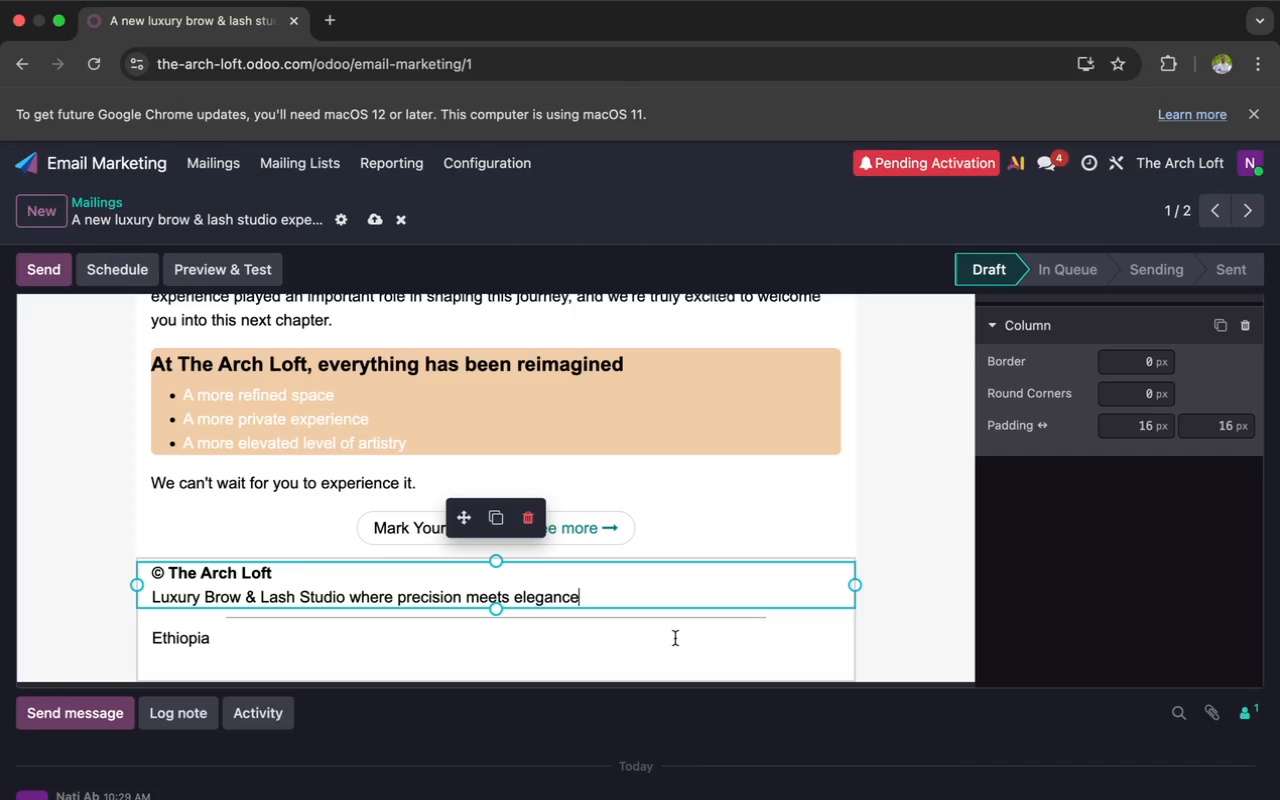 
wait(15.69)
 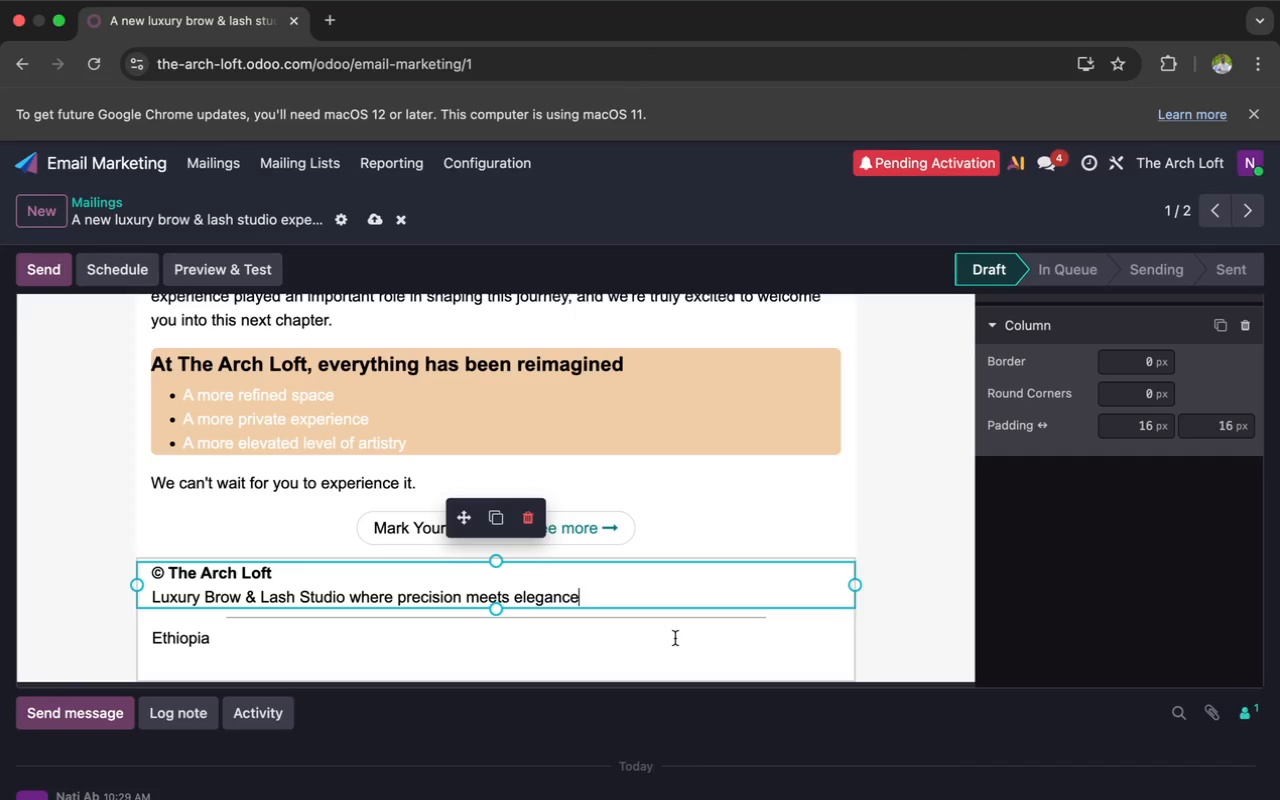 
scroll: coordinate [653, 643], scroll_direction: down, amount: 4.0
 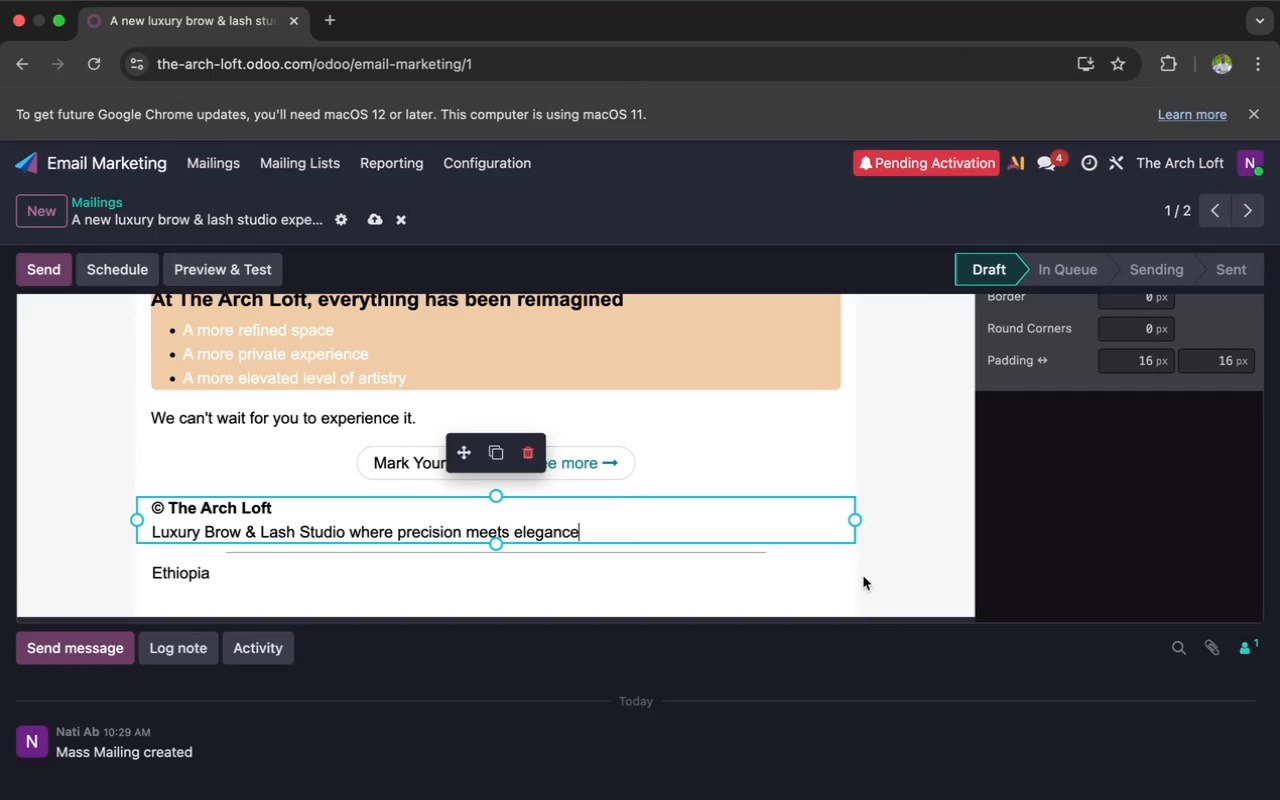 
left_click([876, 580])
 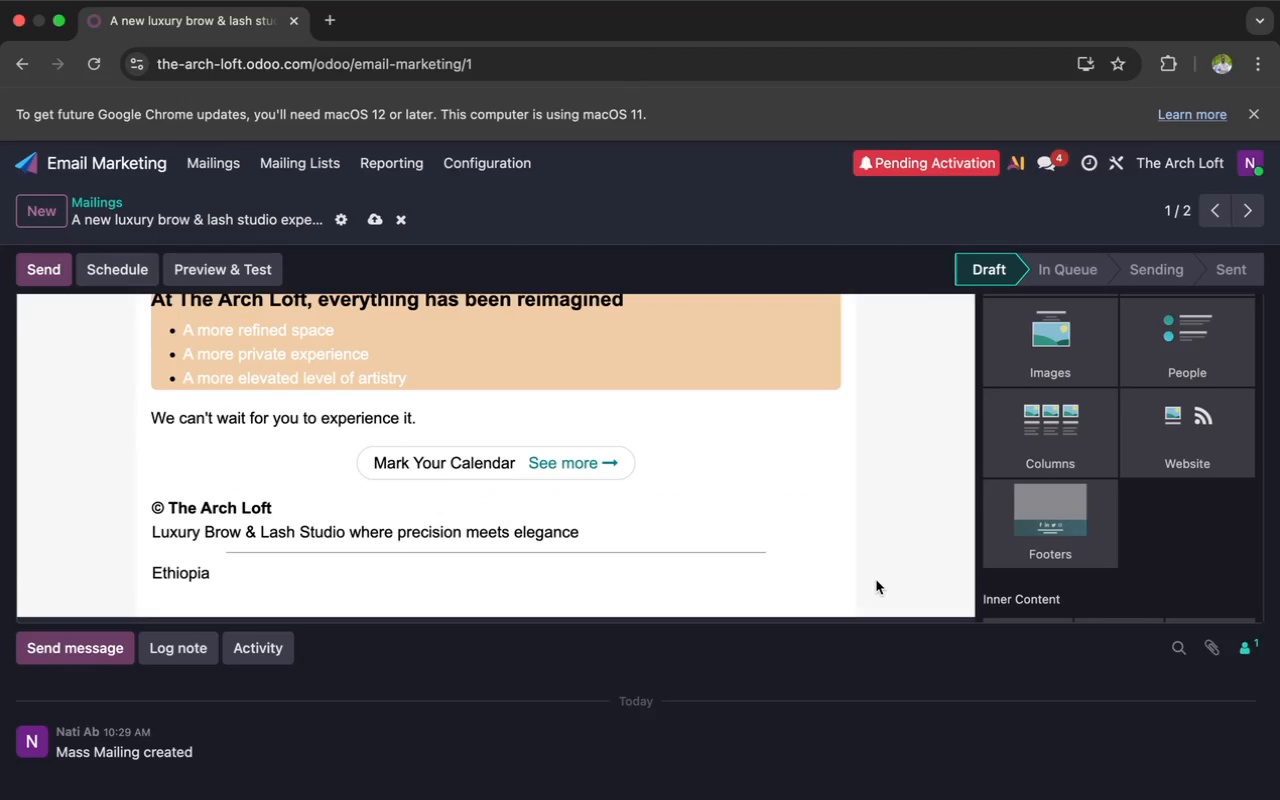 
scroll: coordinate [876, 580], scroll_direction: up, amount: 22.0
 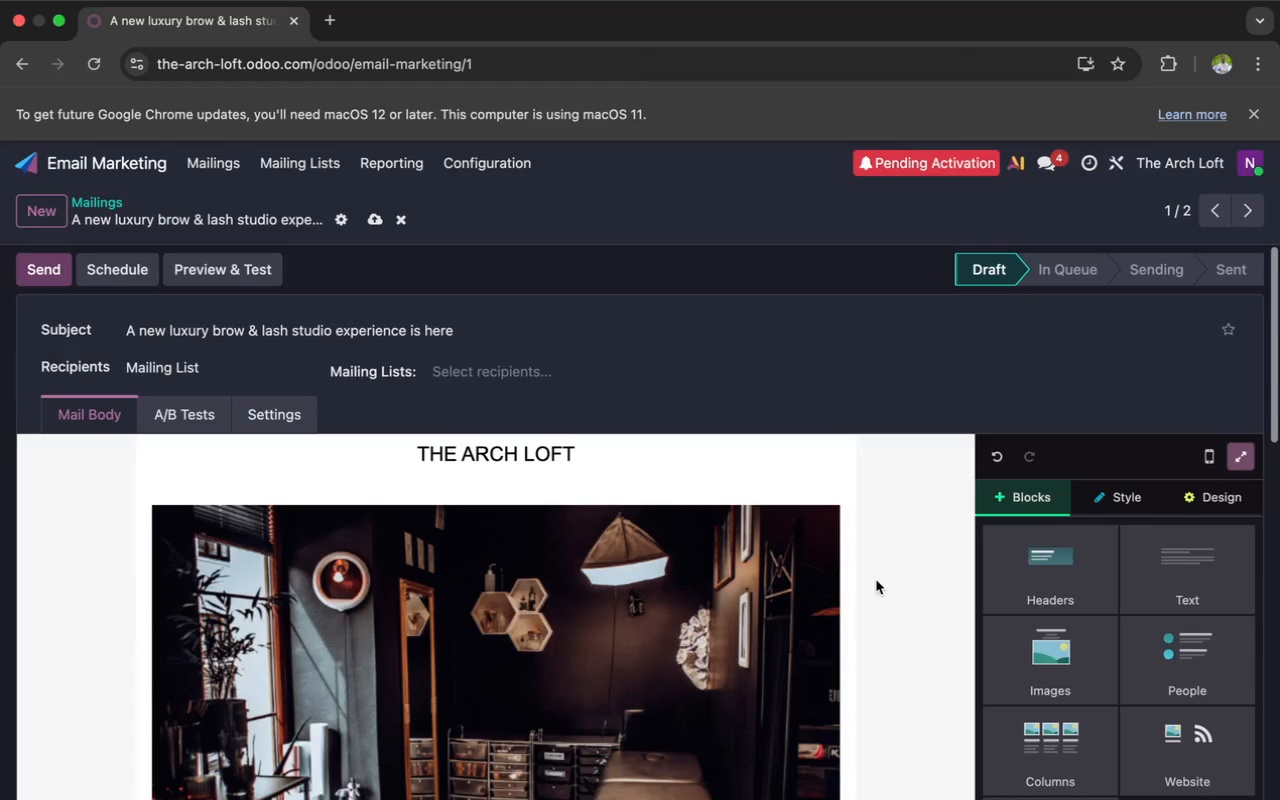 
wait(5.12)
 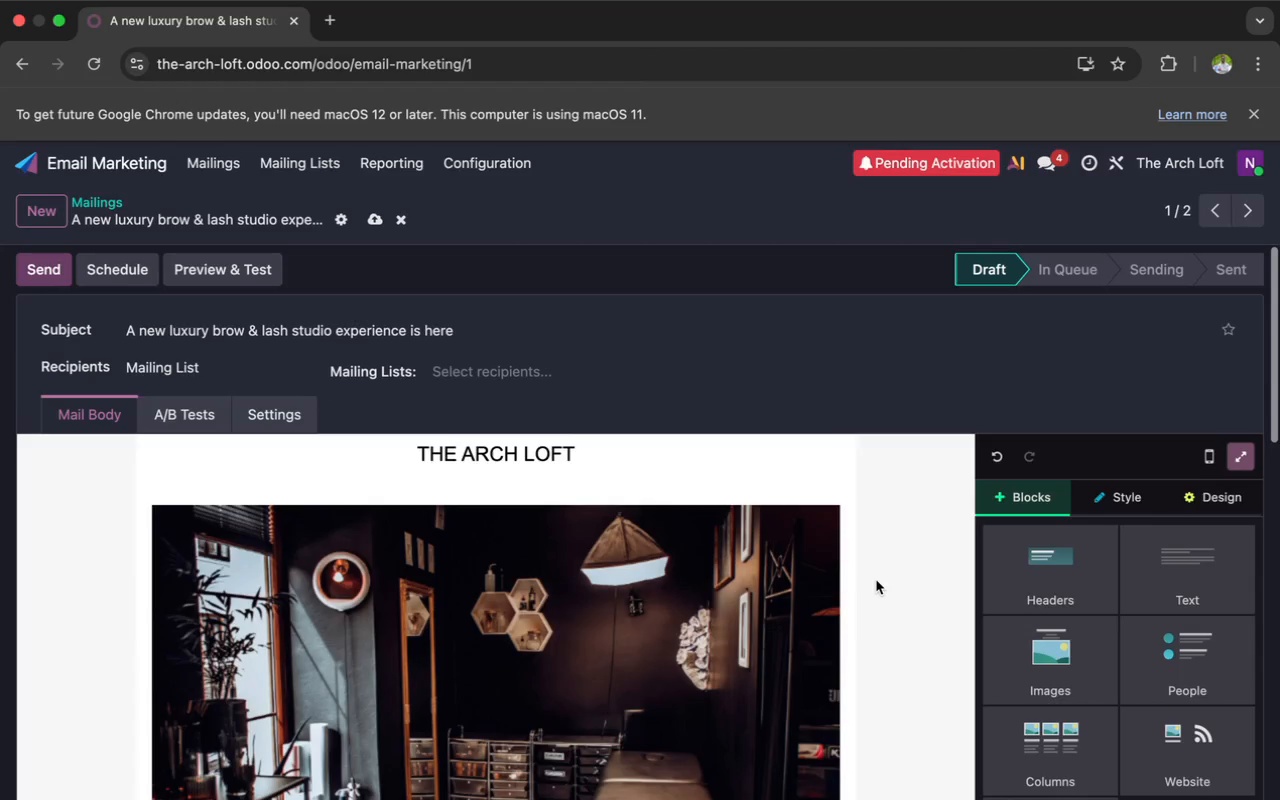 
left_click([89, 201])
 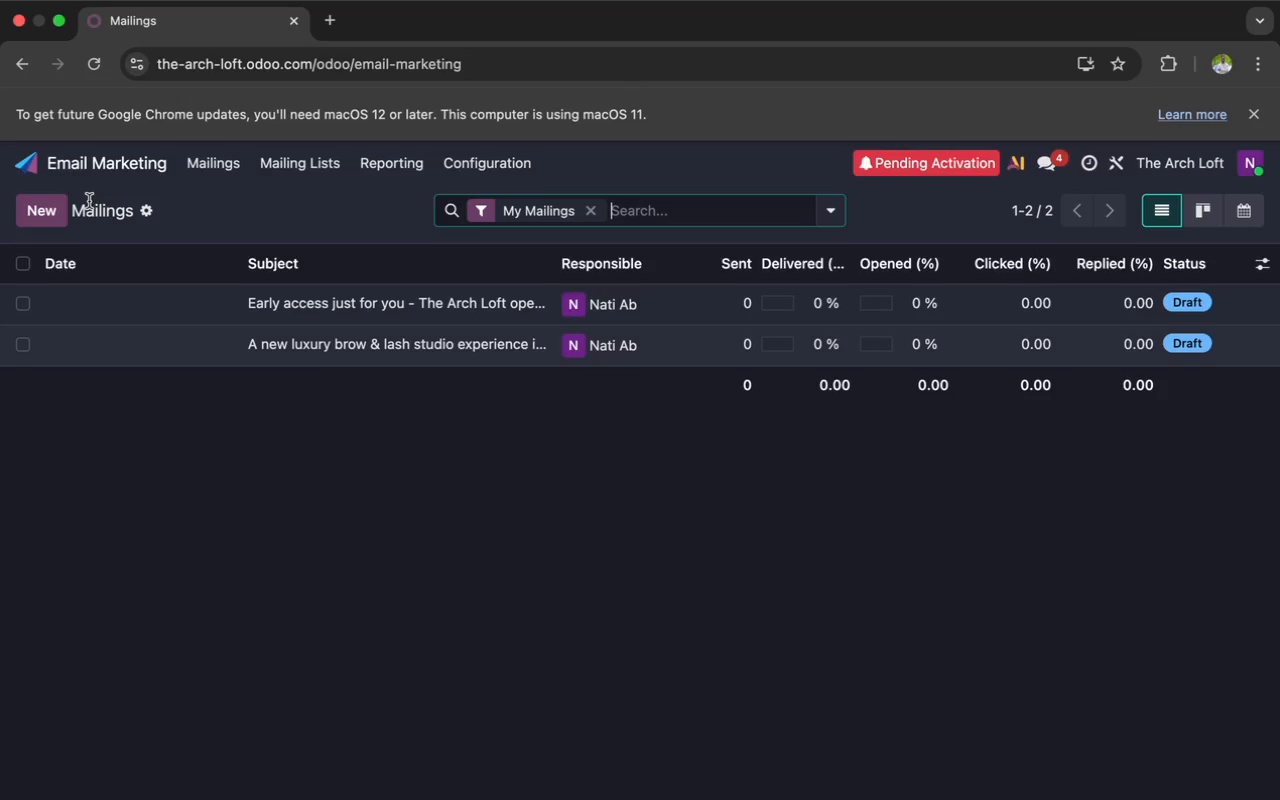 
wait(24.78)
 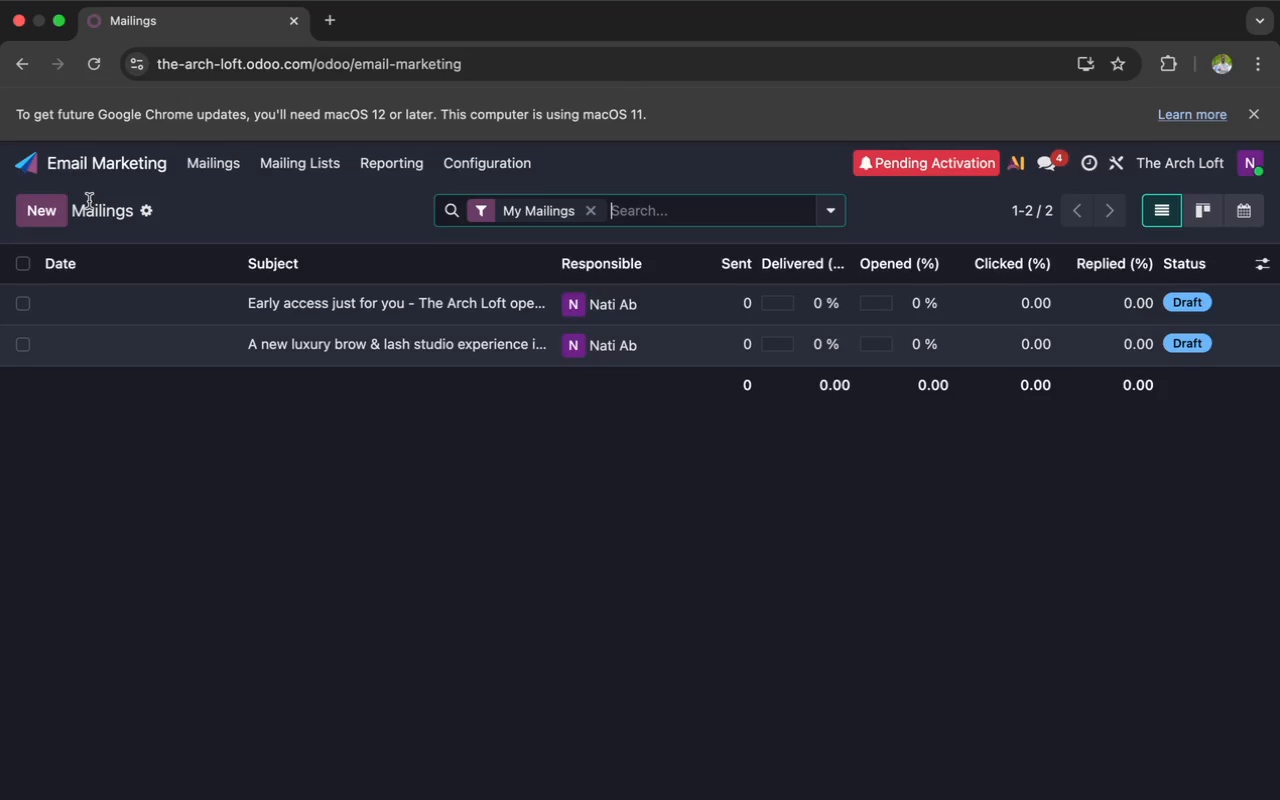 
mouse_move([149, 276])
 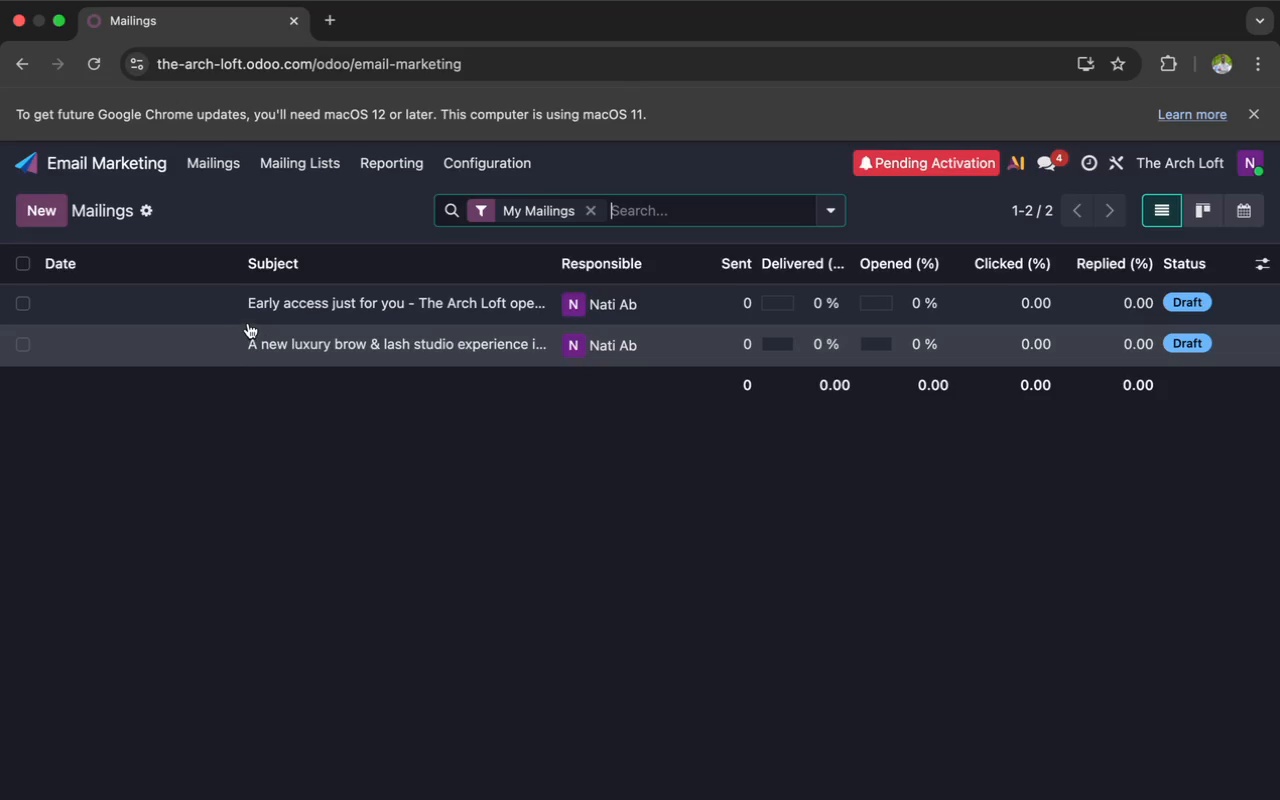 
left_click([245, 310])
 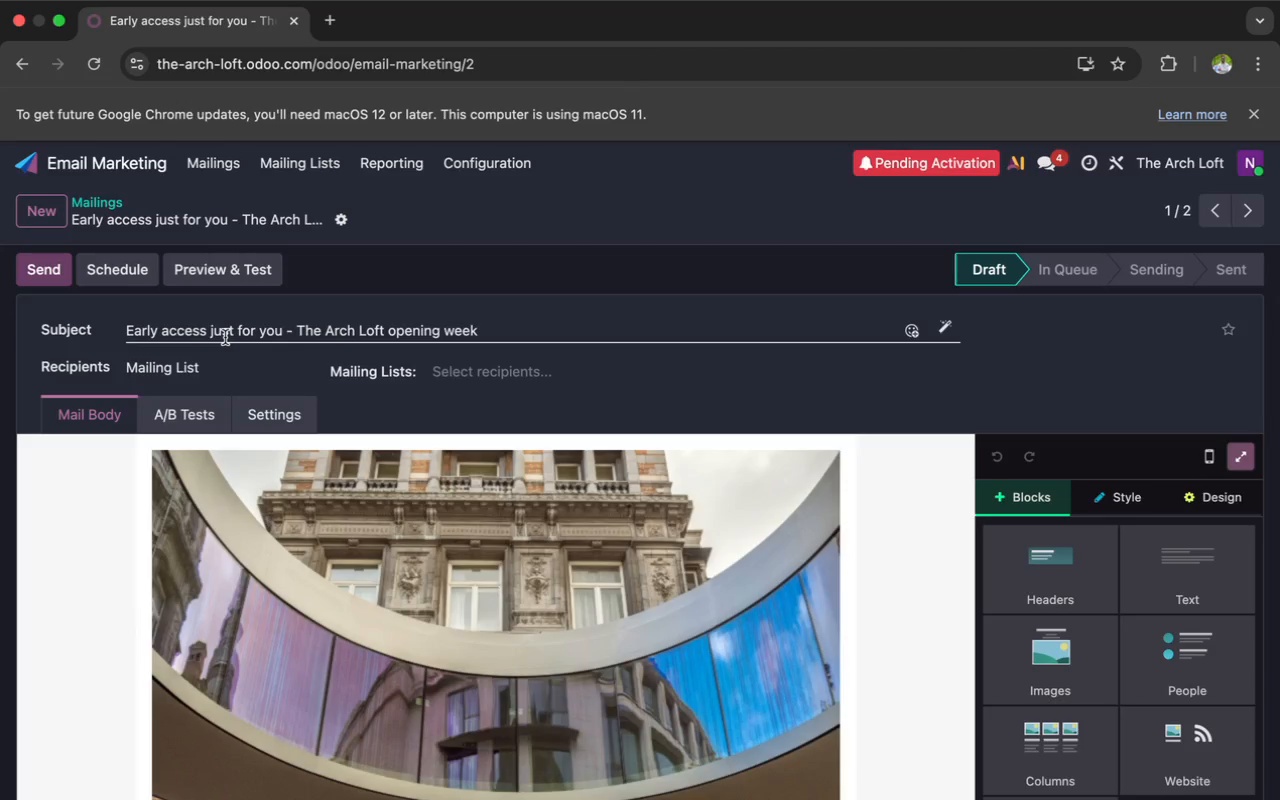 
wait(23.45)
 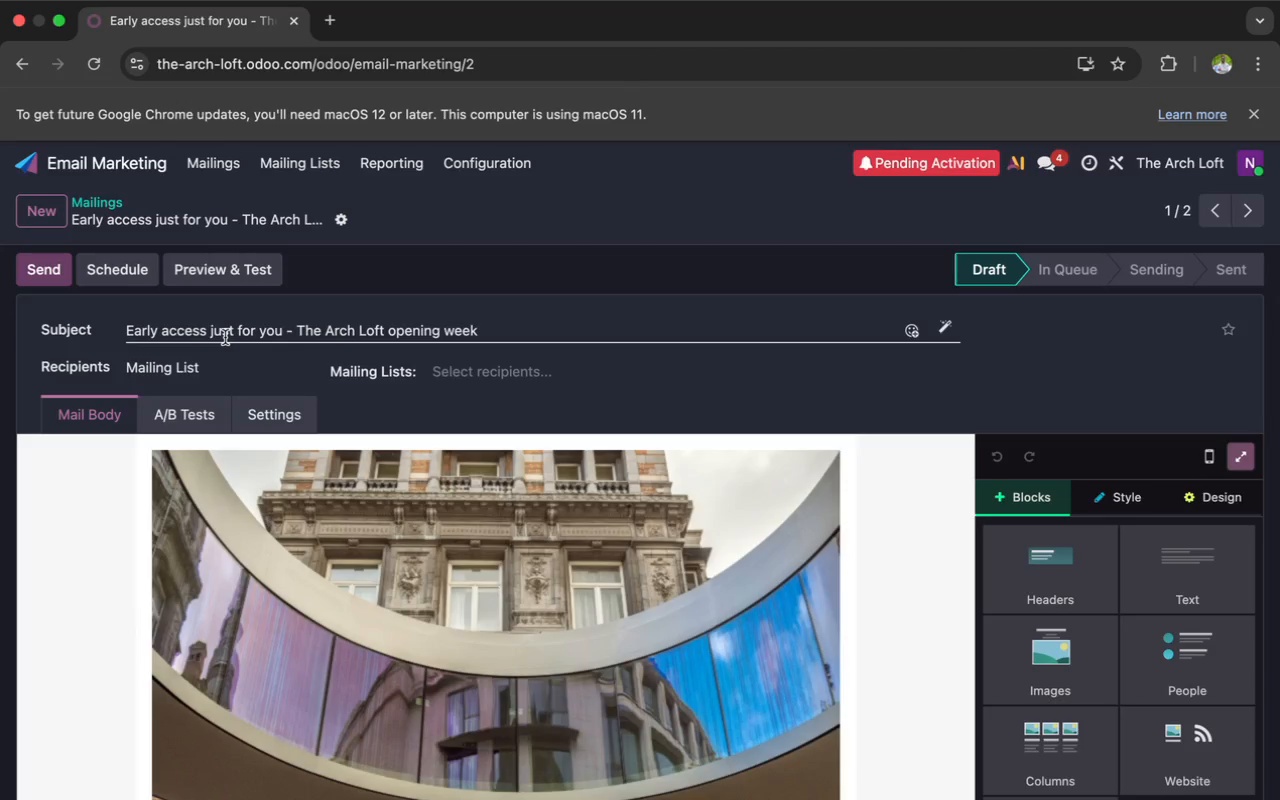 
scroll: coordinate [269, 476], scroll_direction: down, amount: 35.0
 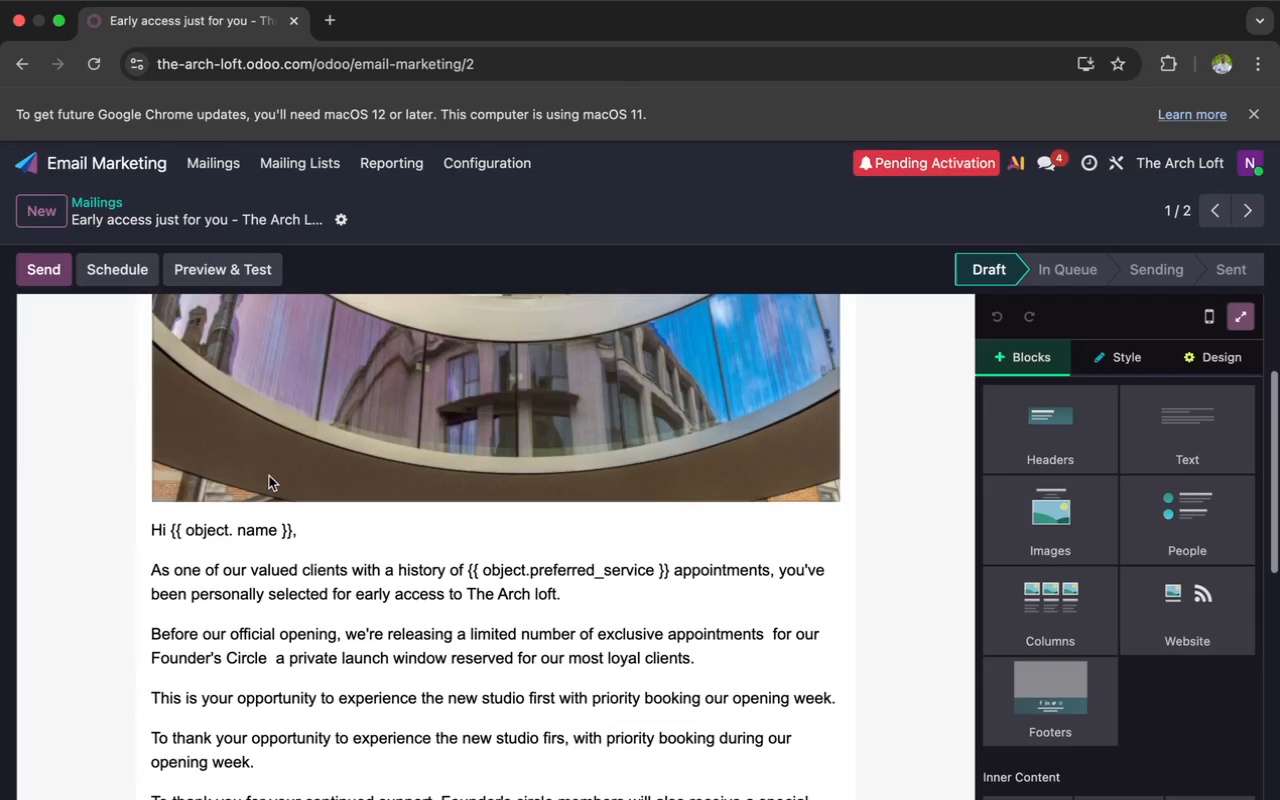 
scroll: coordinate [269, 476], scroll_direction: up, amount: 3.0
 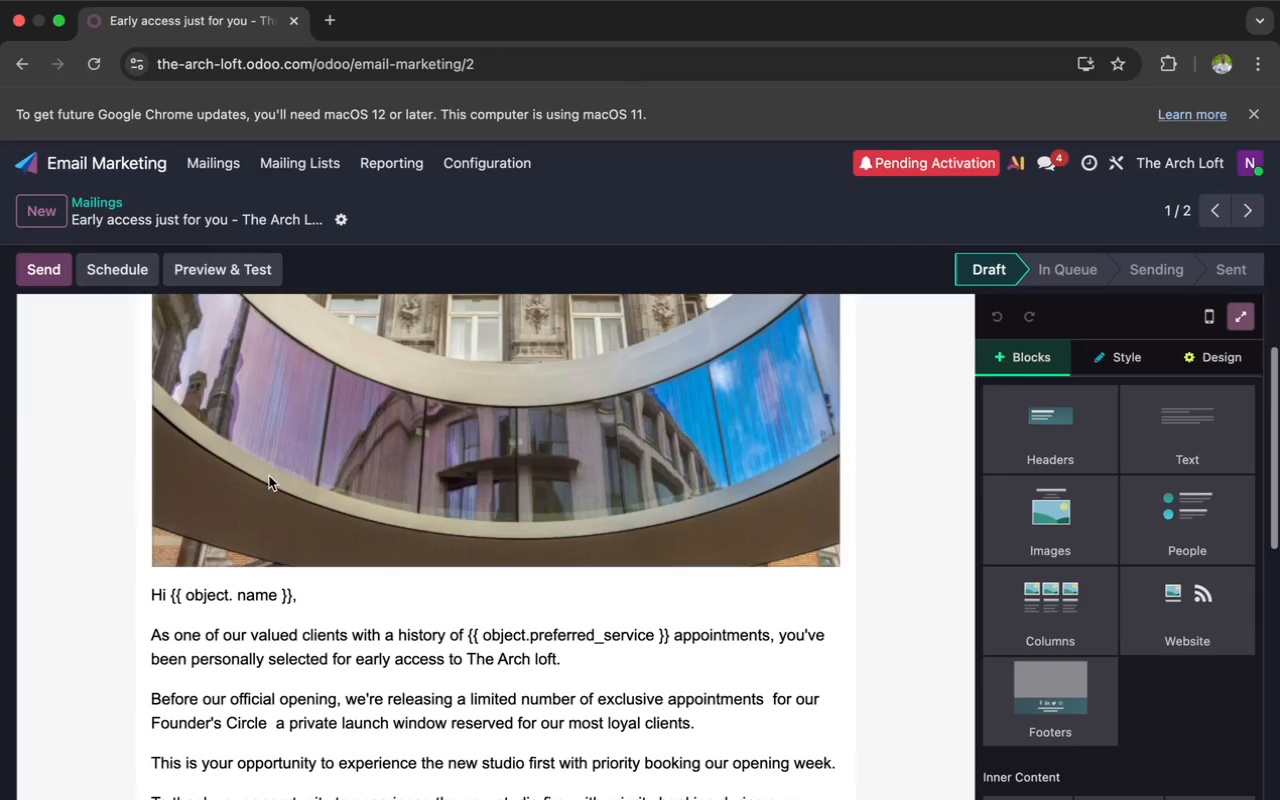 
scroll: coordinate [269, 476], scroll_direction: down, amount: 39.0
 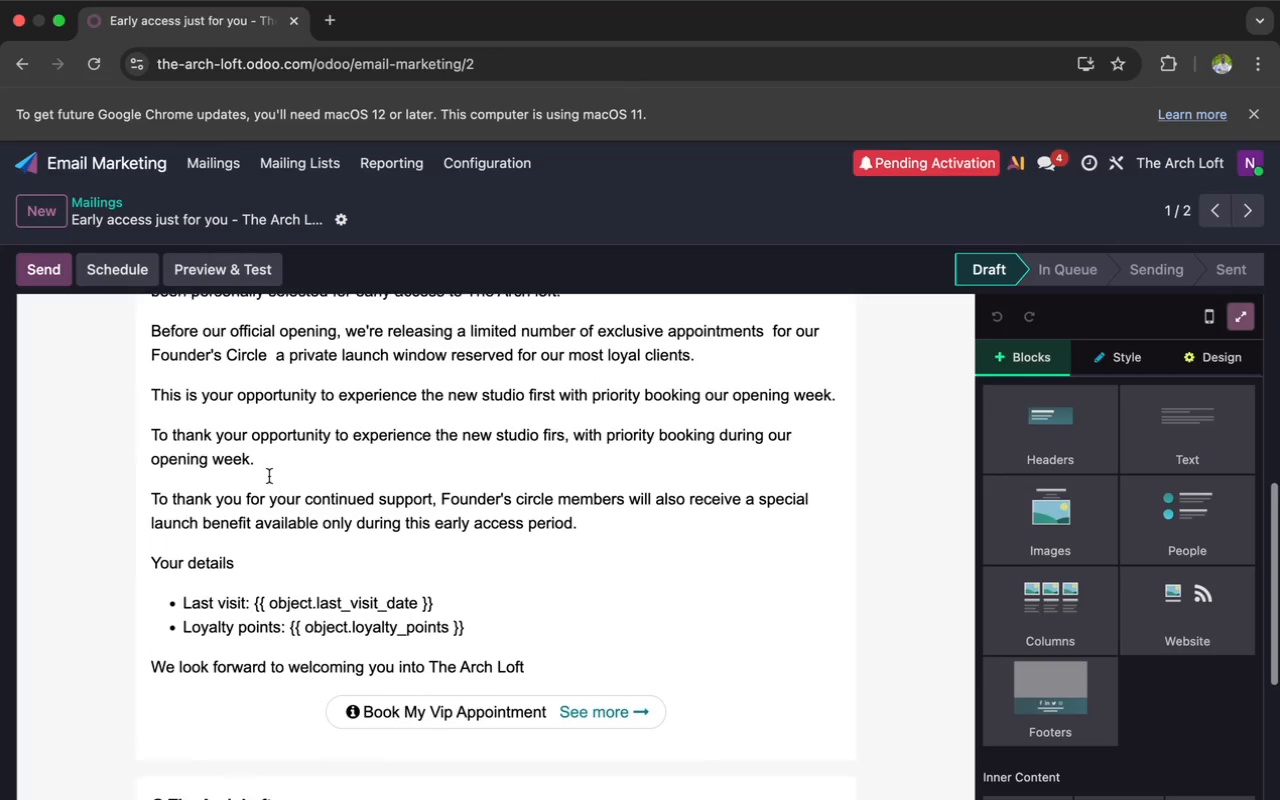 
scroll: coordinate [269, 476], scroll_direction: up, amount: 10.0
 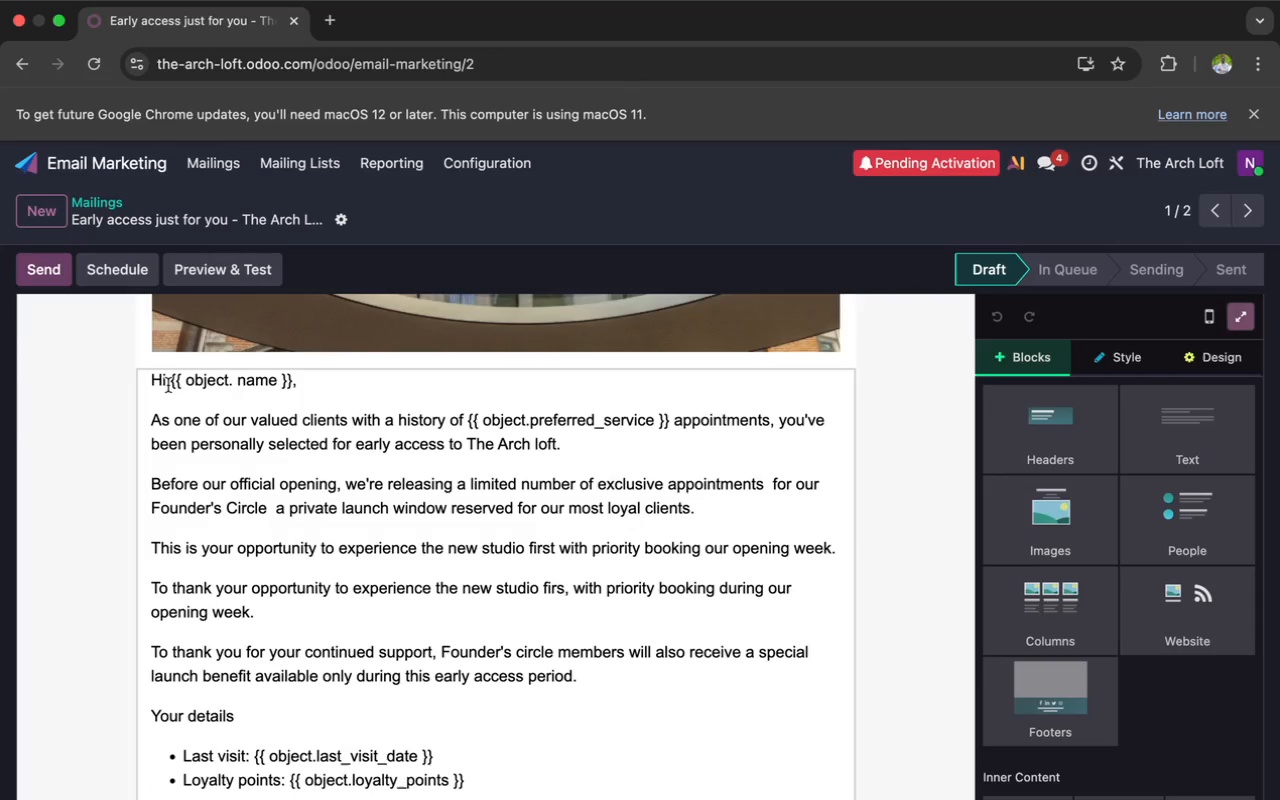 
left_click([173, 383])
 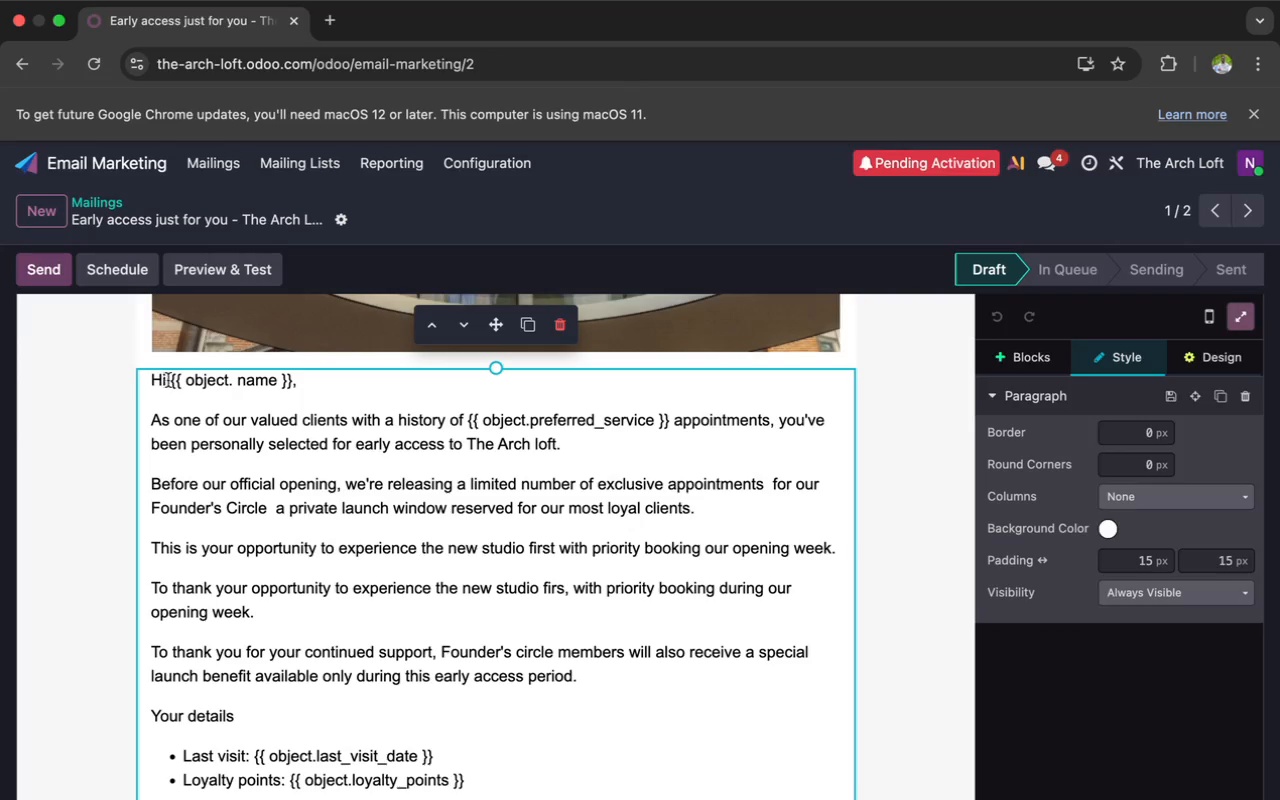 
left_click([170, 381])
 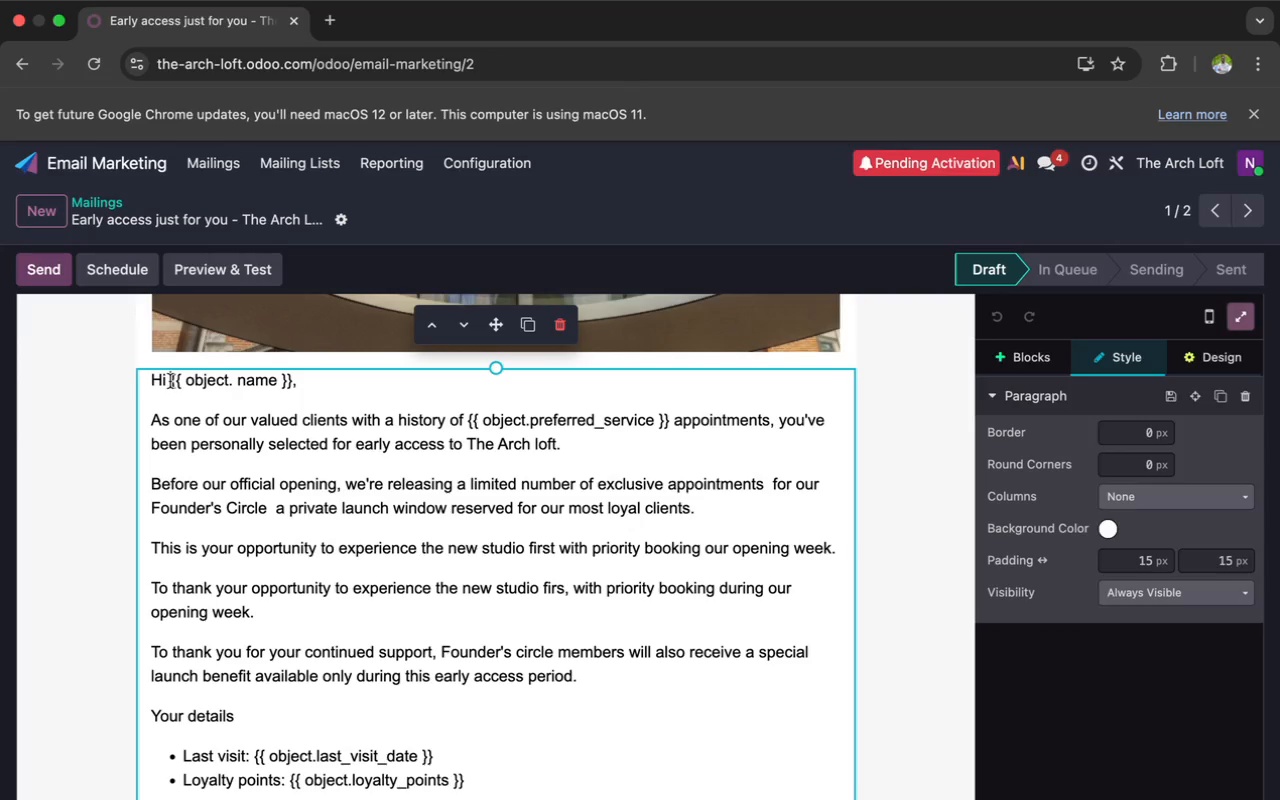 
key(Backquote)
 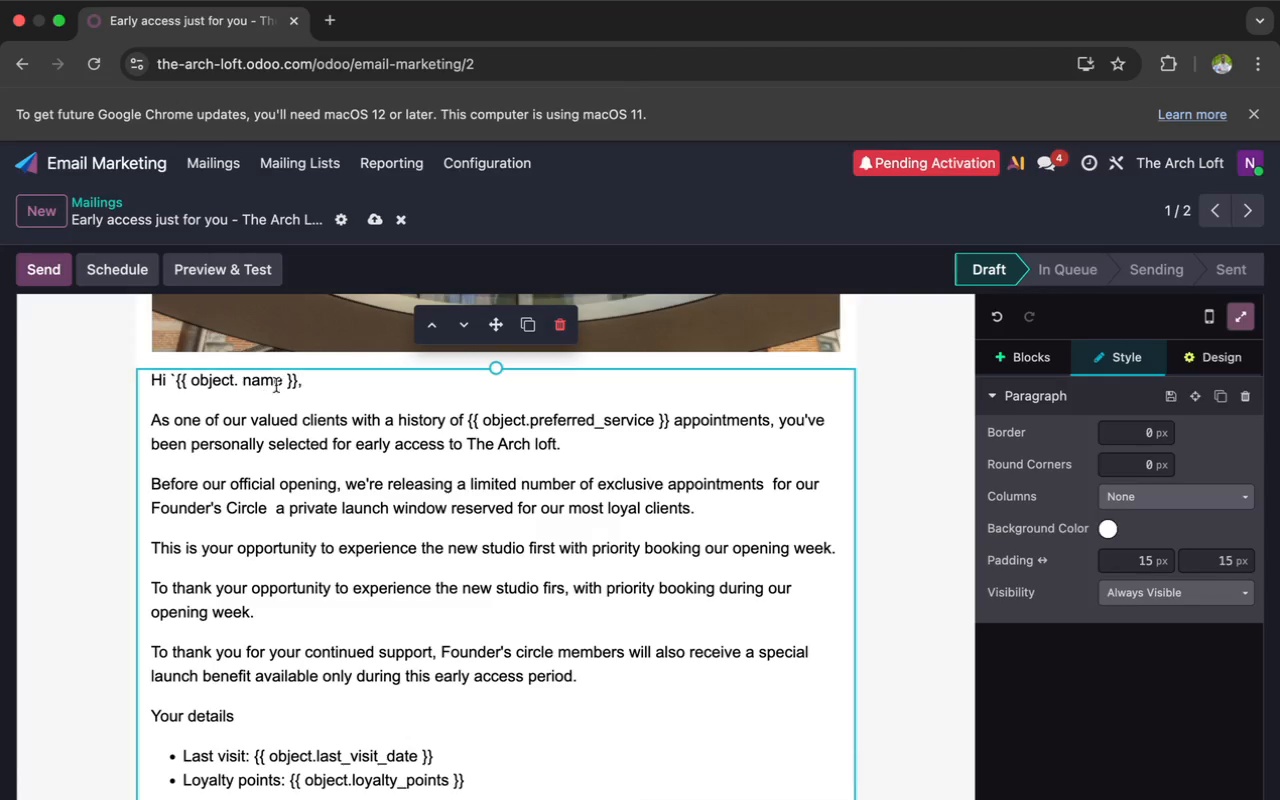 
left_click([304, 387])
 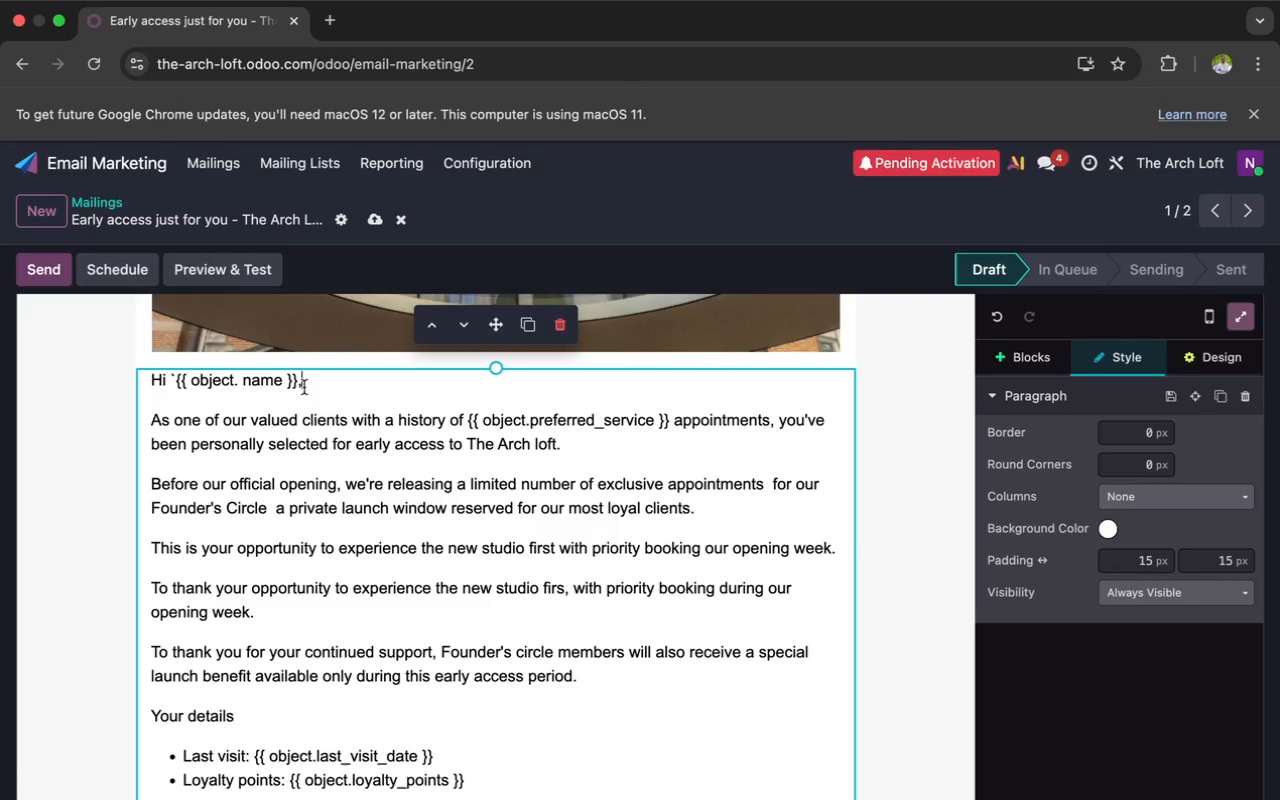 
key(Backquote)
 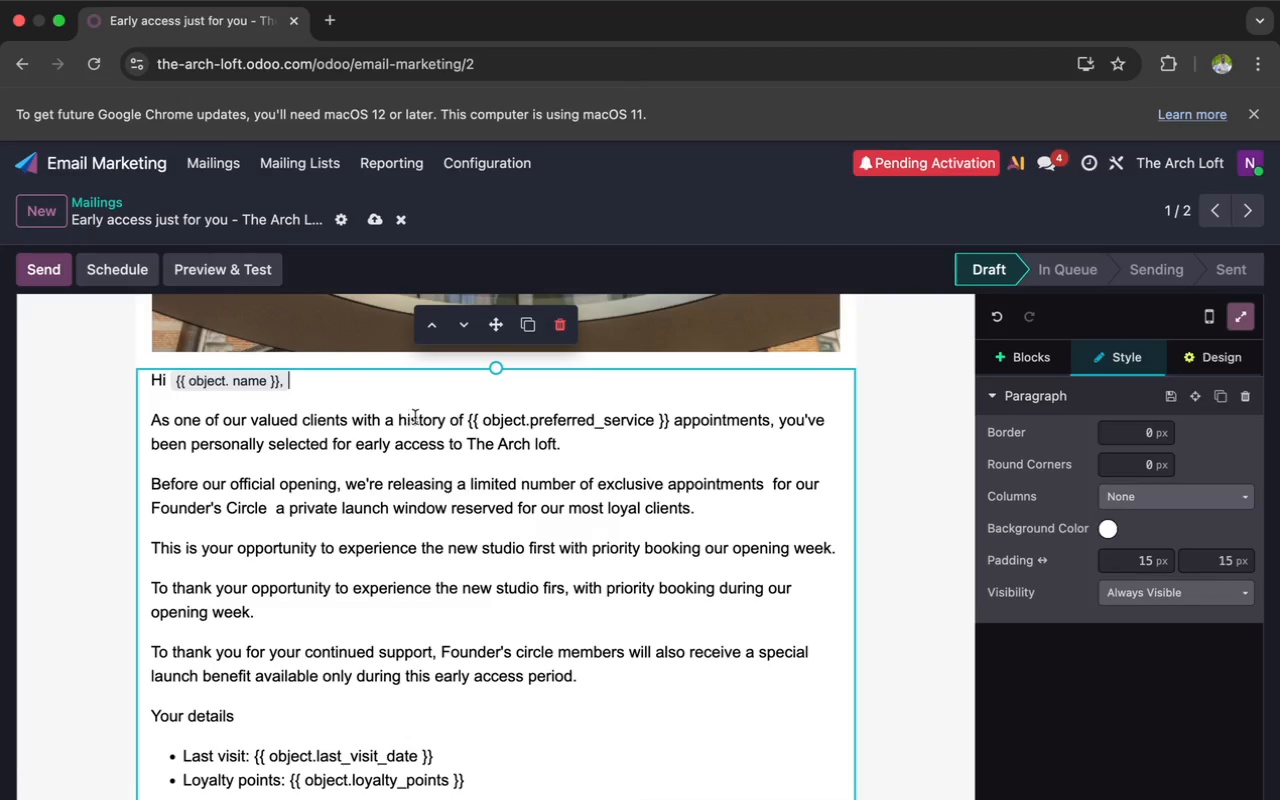 
left_click([468, 425])
 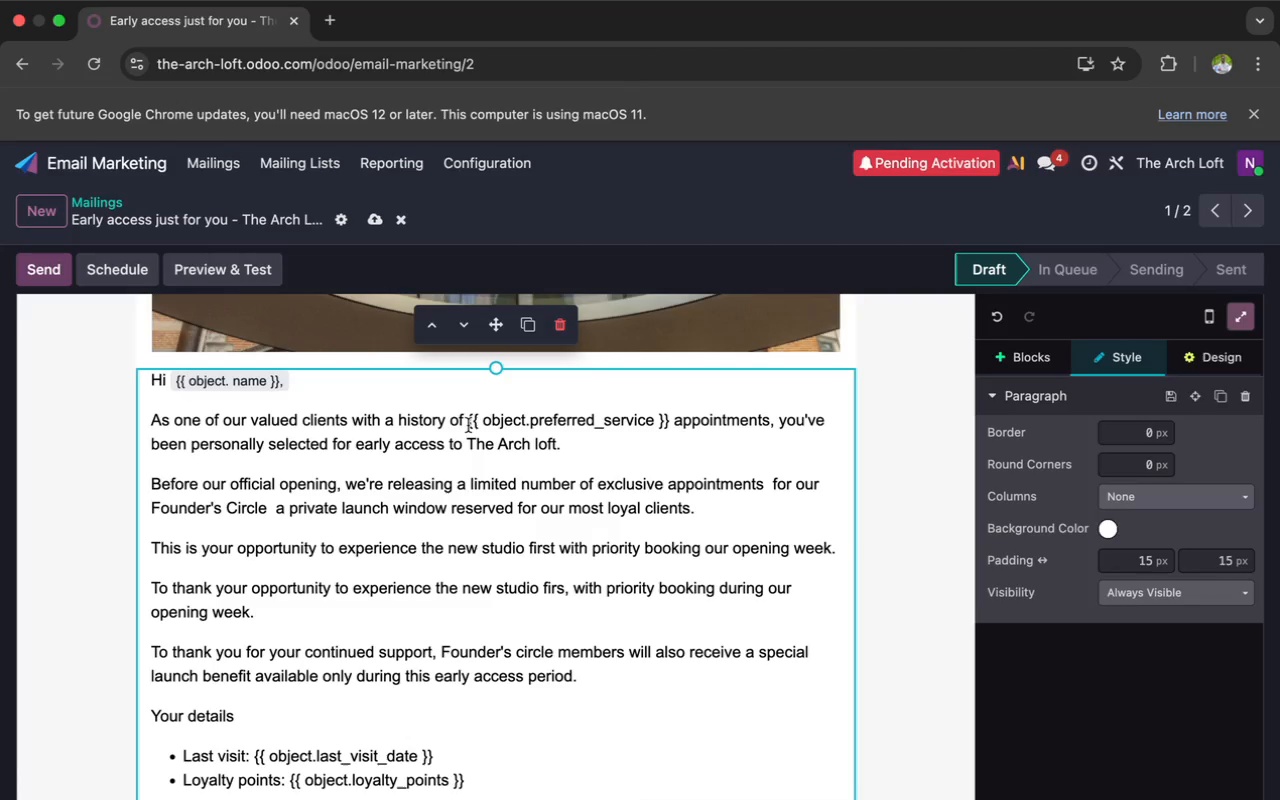 
key(Backquote)
 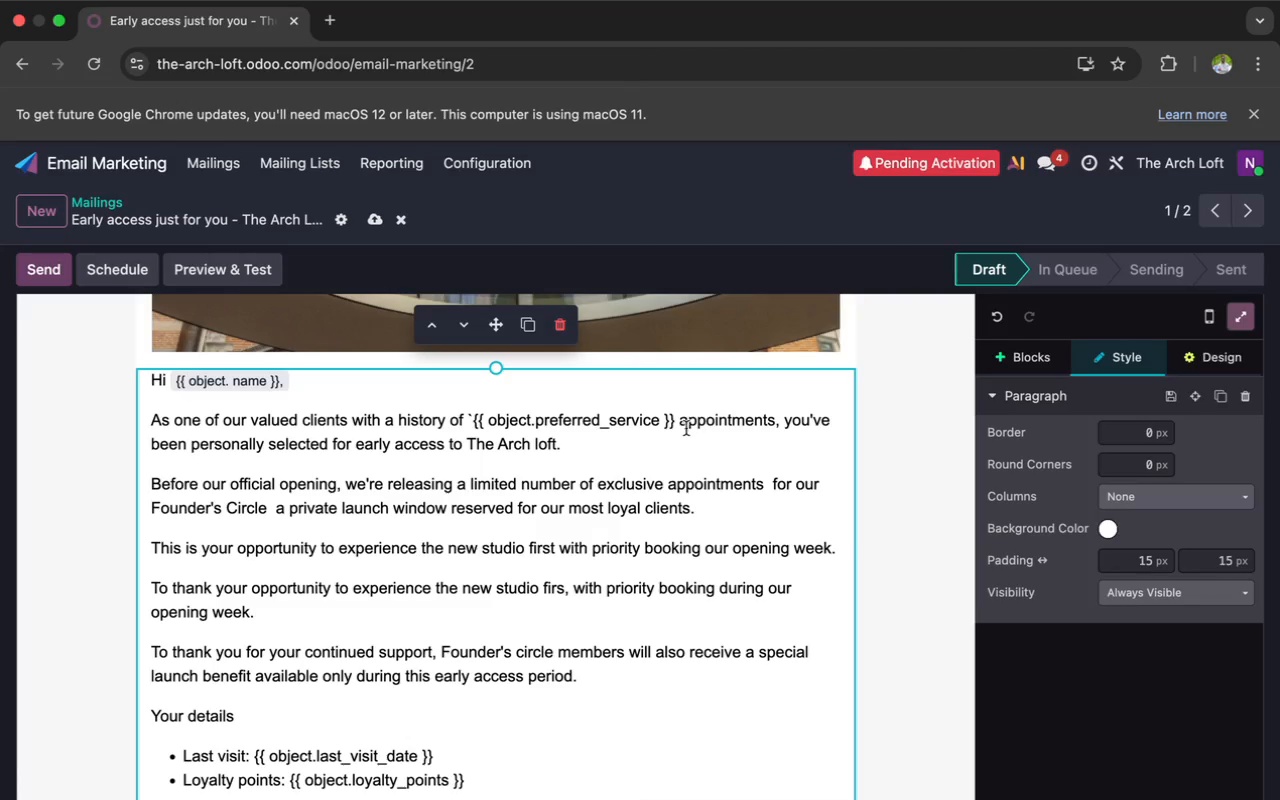 
left_click([677, 425])
 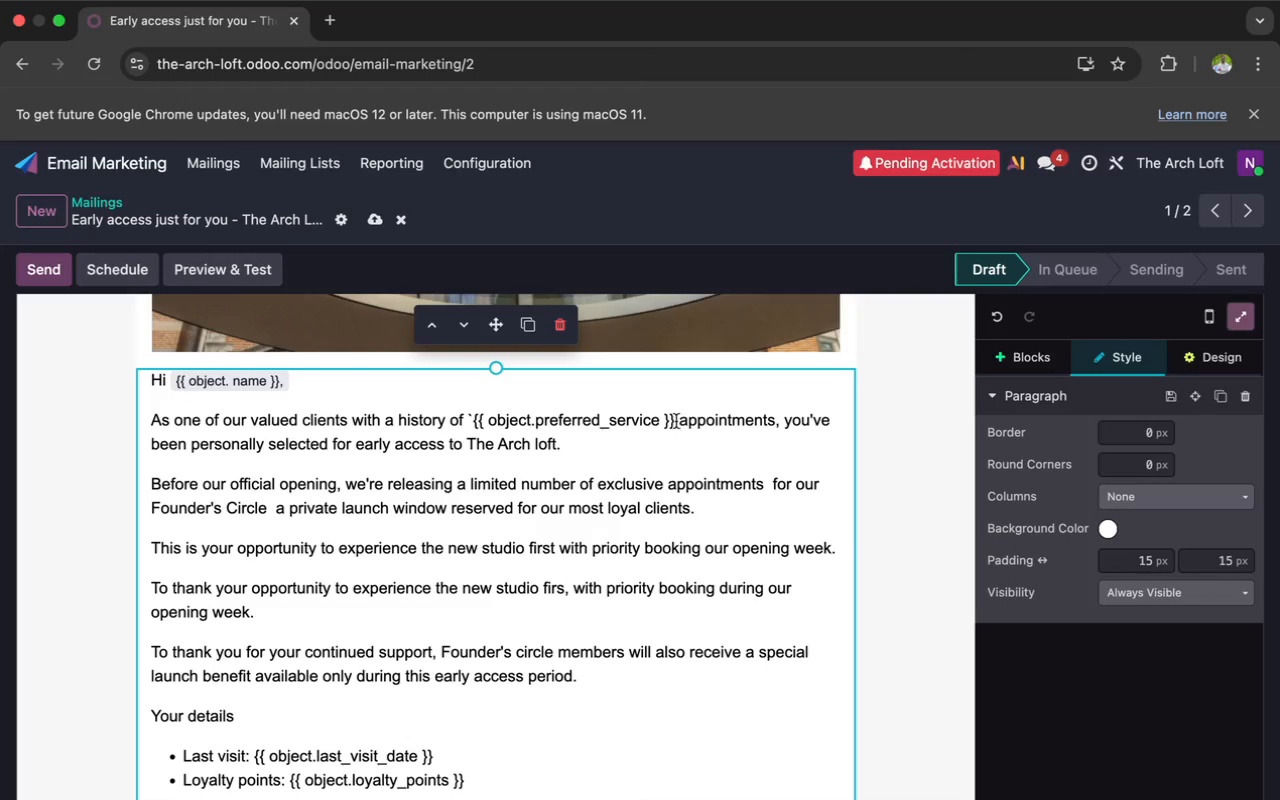 
left_click([674, 421])
 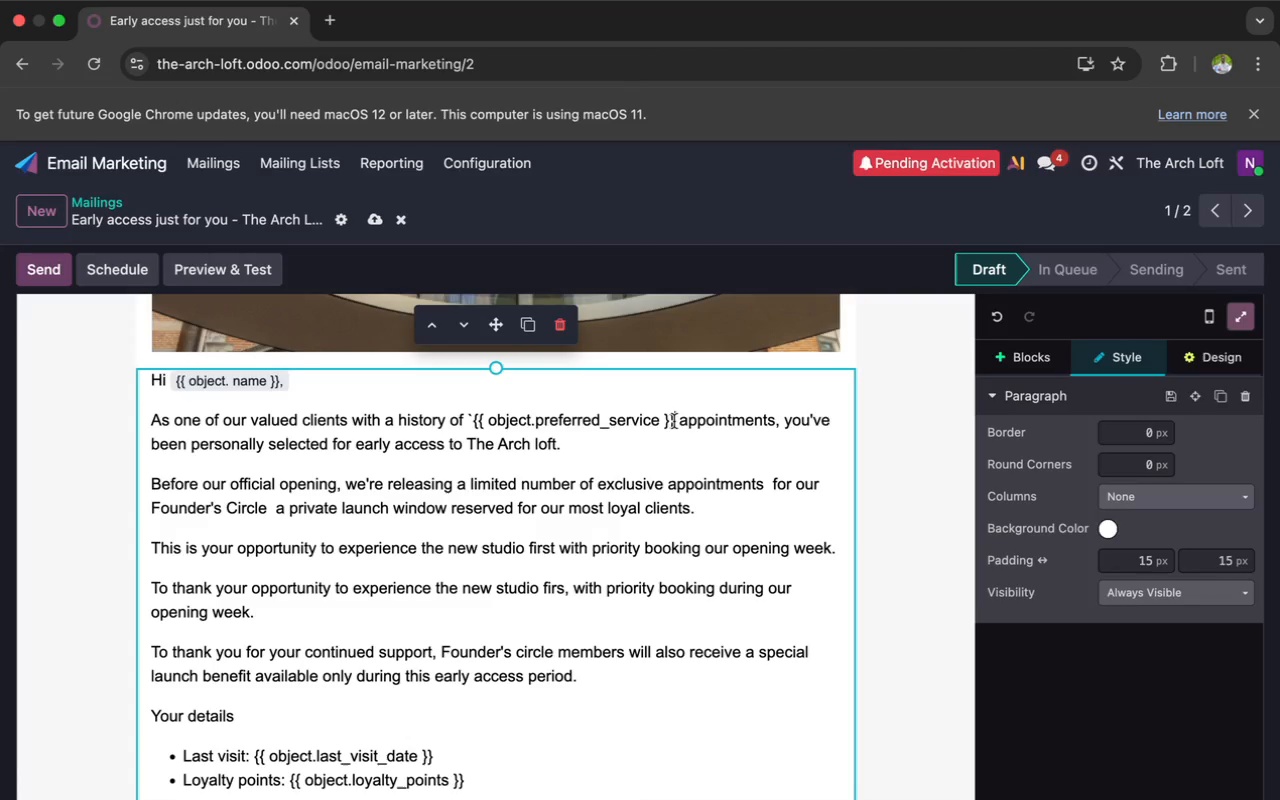 
key(Backquote)
 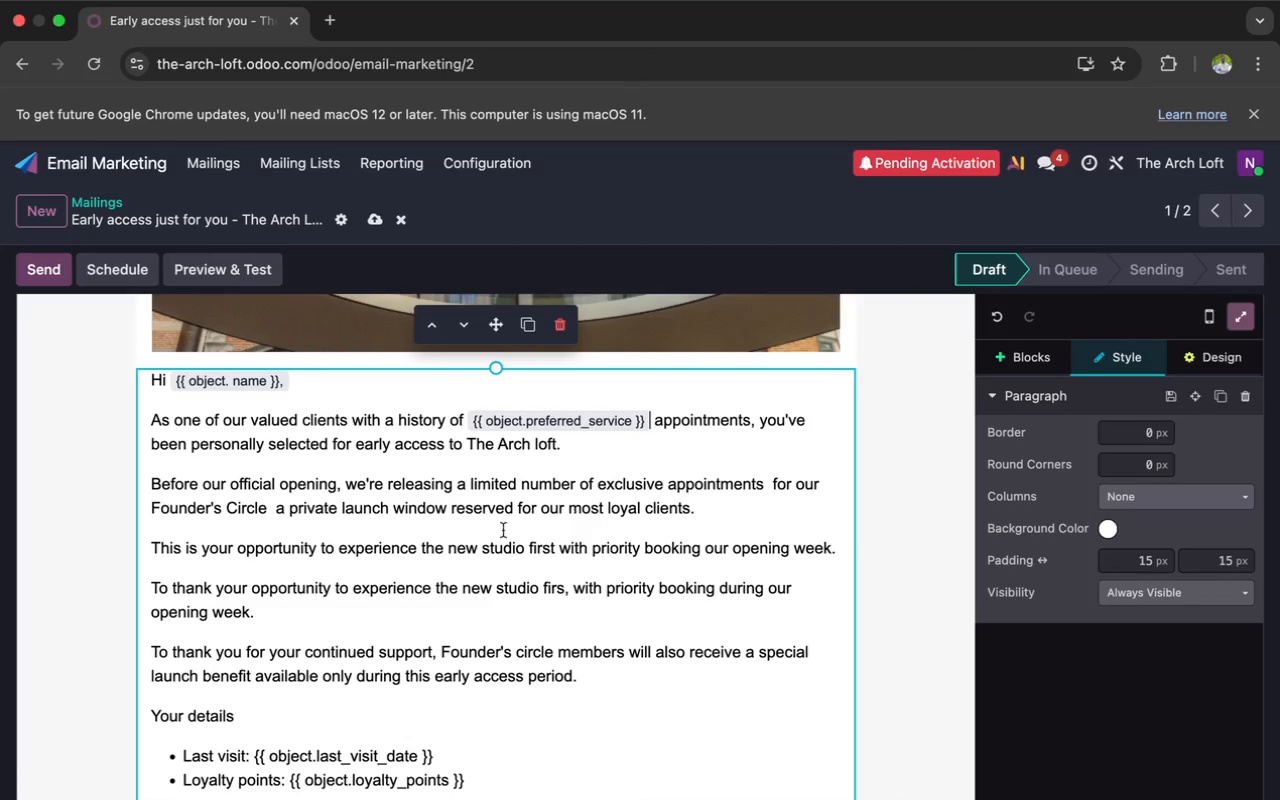 
scroll: coordinate [485, 564], scroll_direction: down, amount: 2.0
 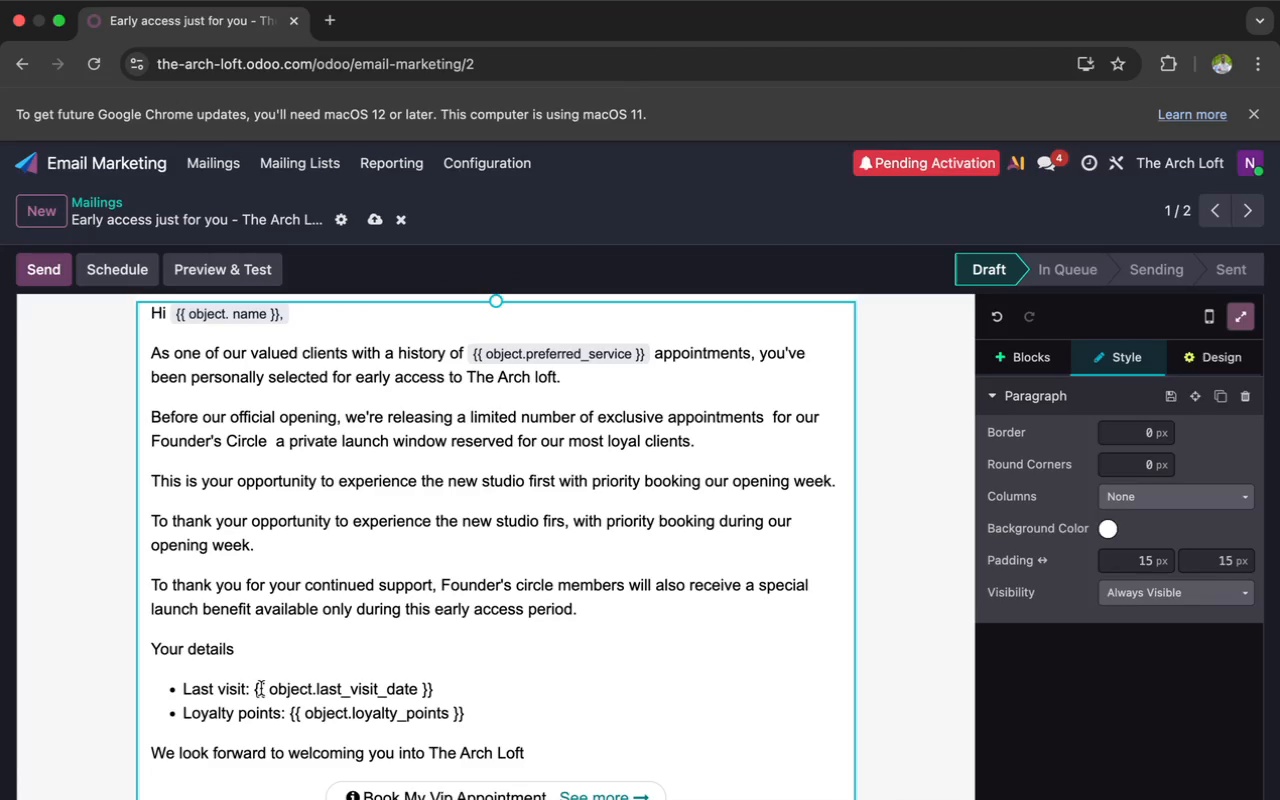 
left_click([253, 688])
 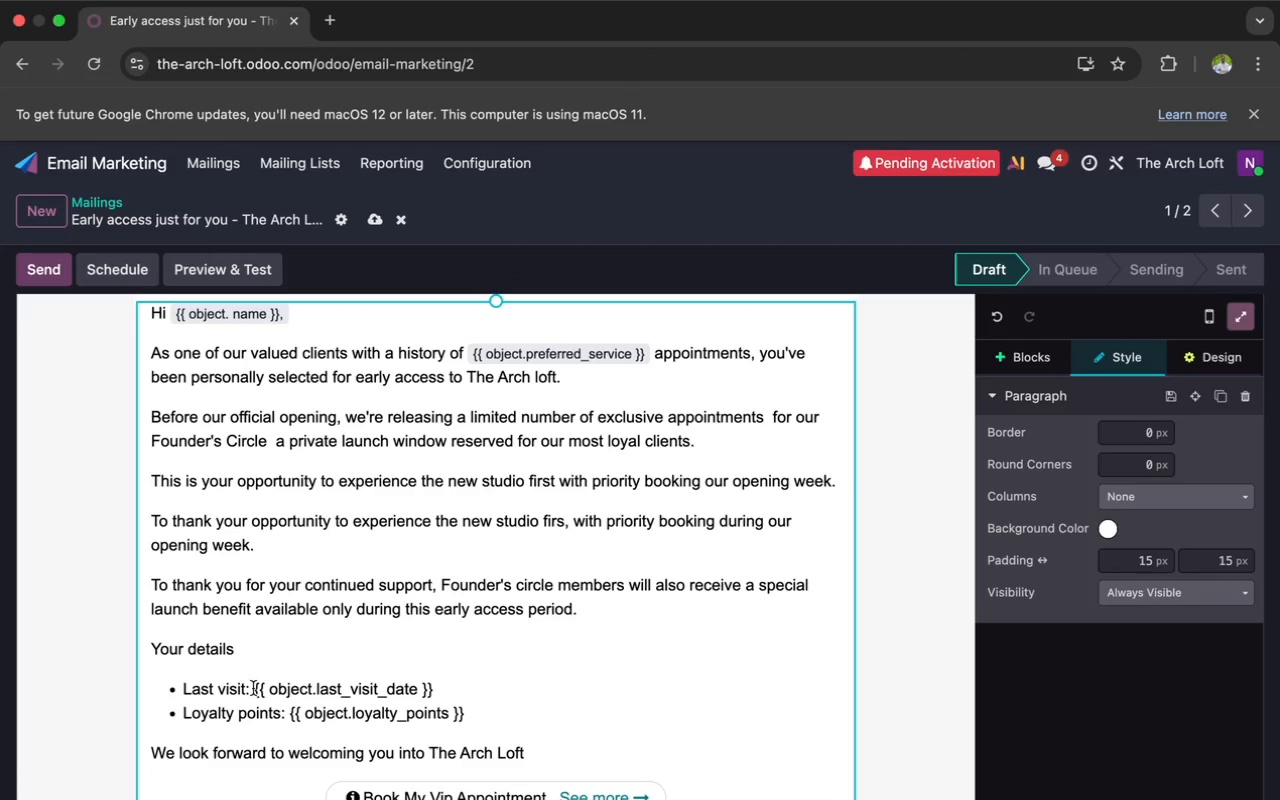 
key(Backquote)
 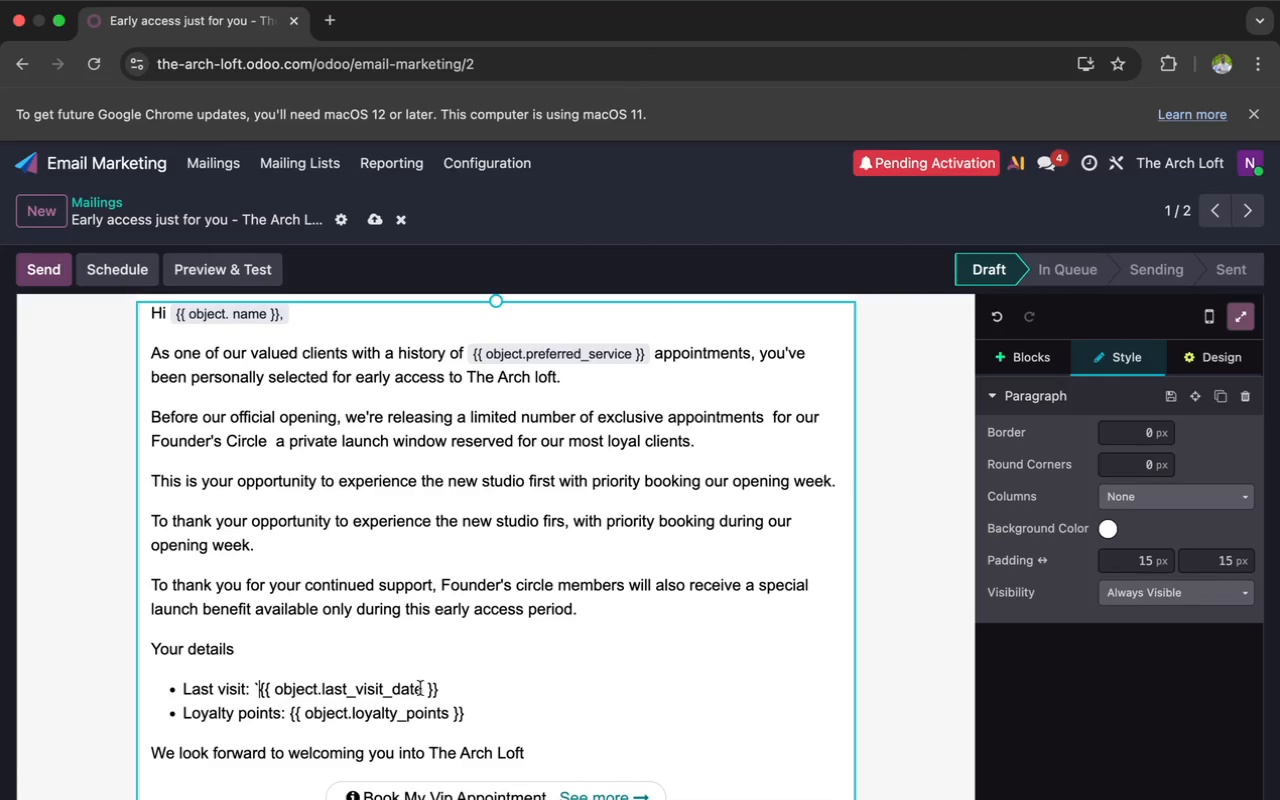 
left_click([440, 684])
 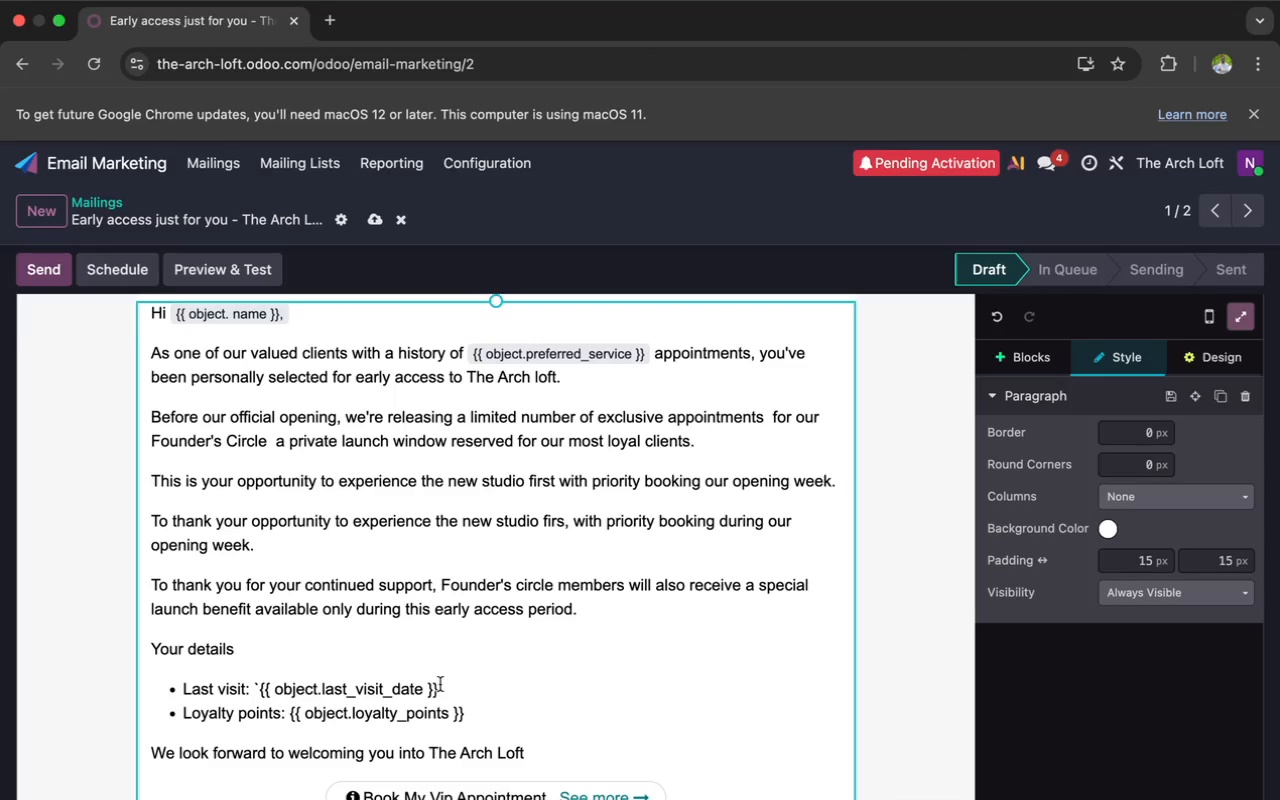 
key(Backquote)
 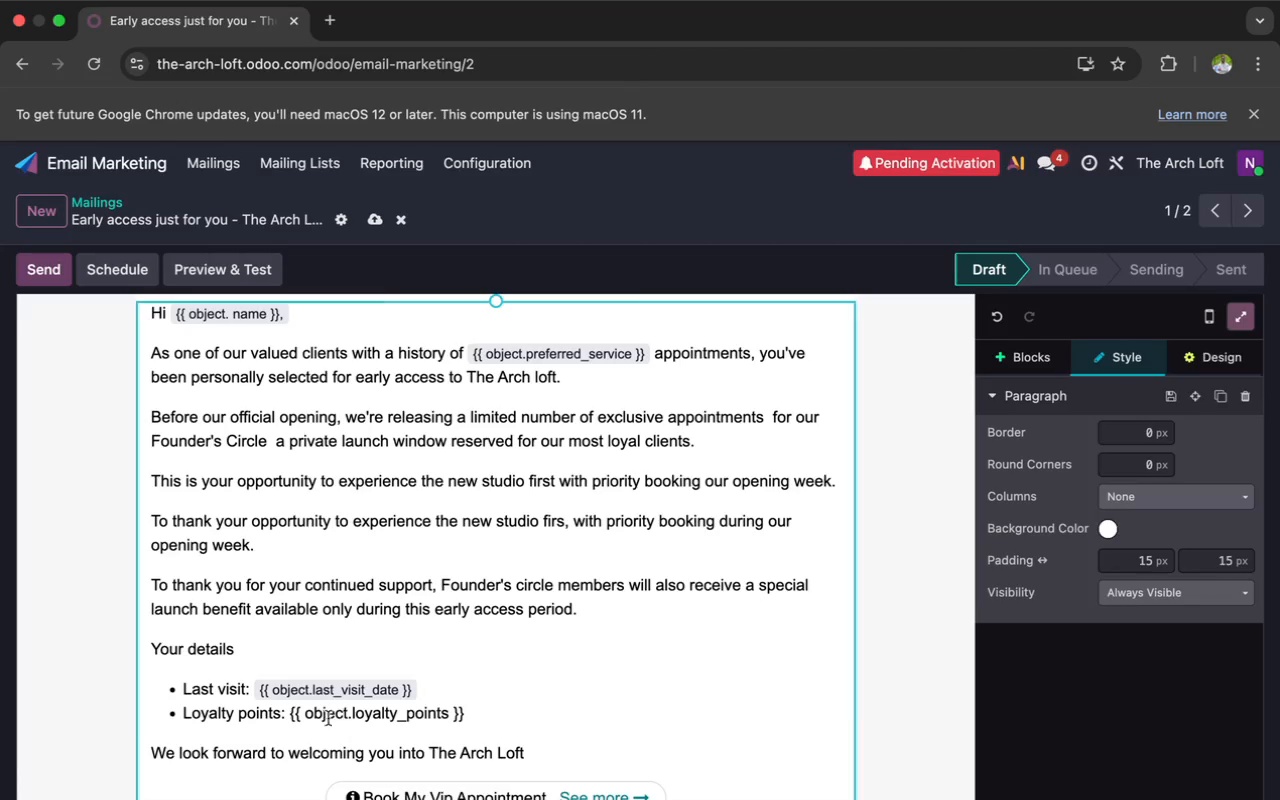 
left_click([288, 713])
 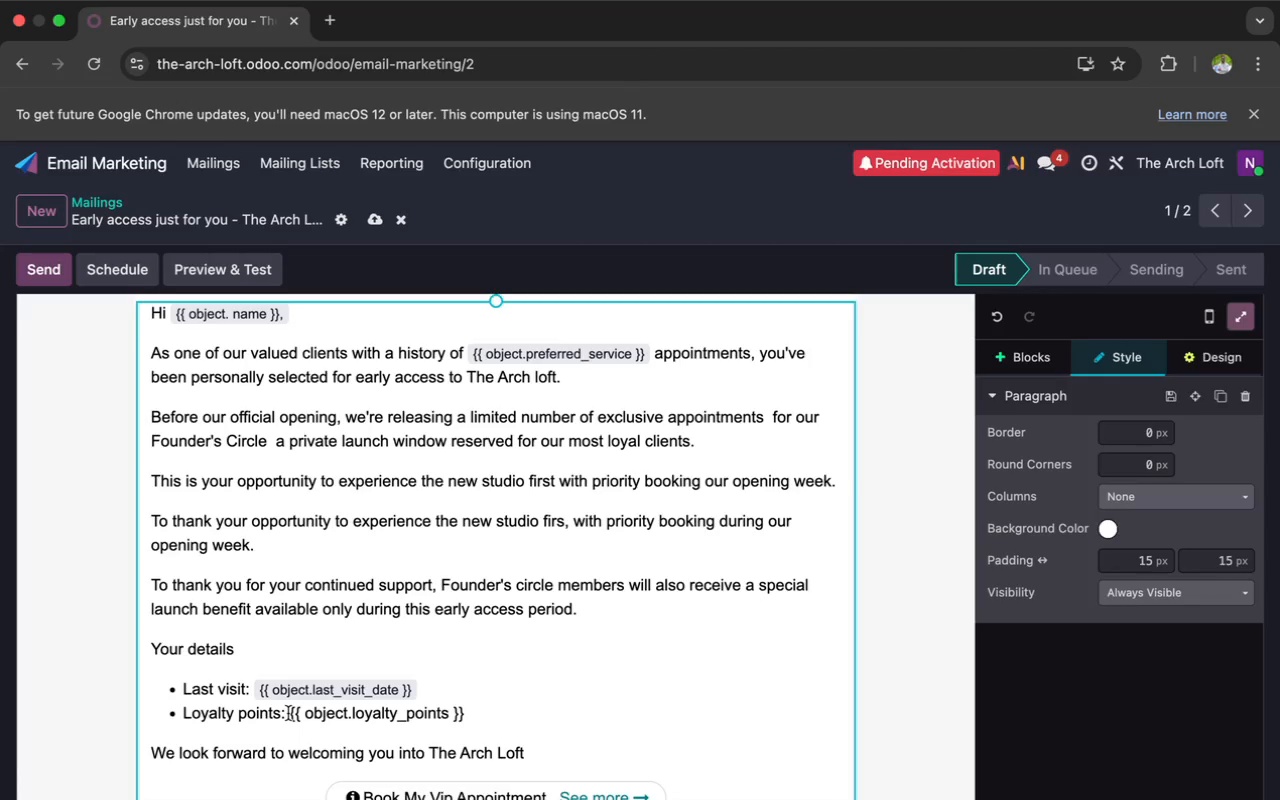 
key(Backquote)
 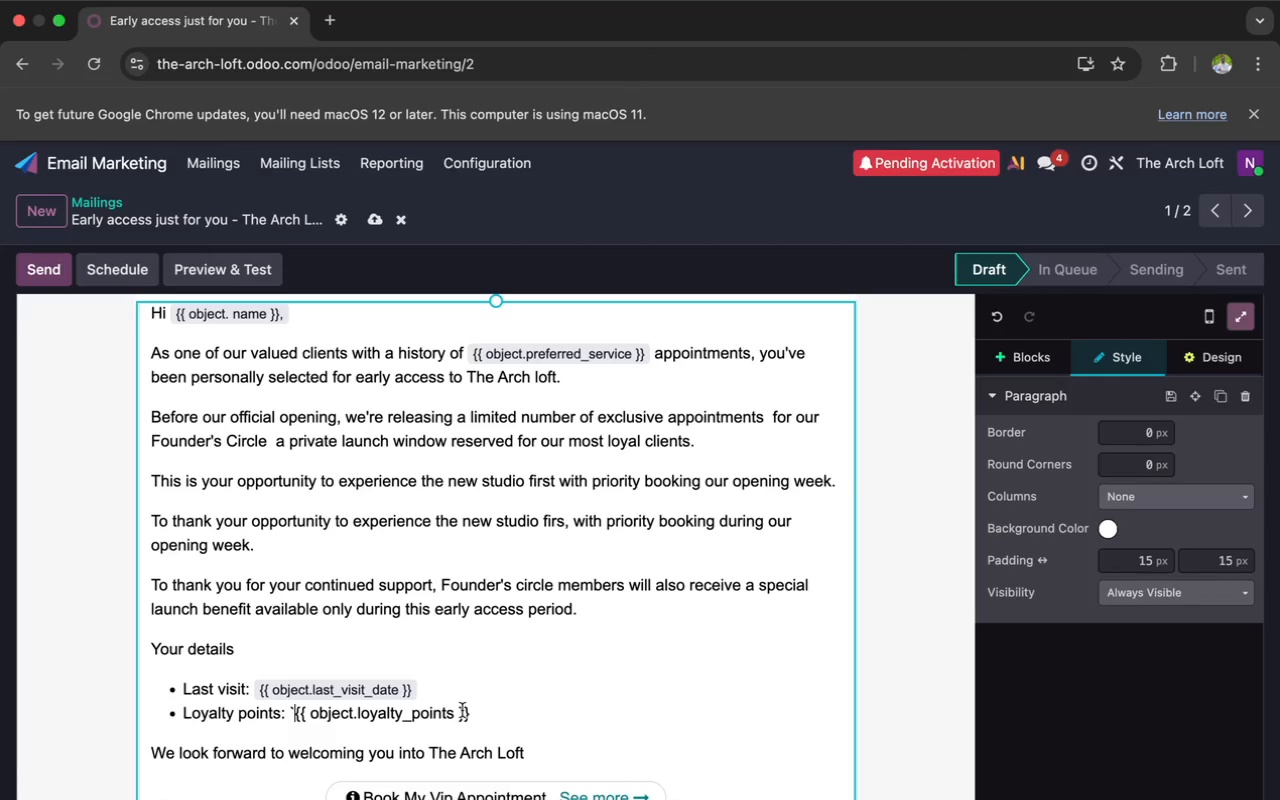 
left_click([471, 711])
 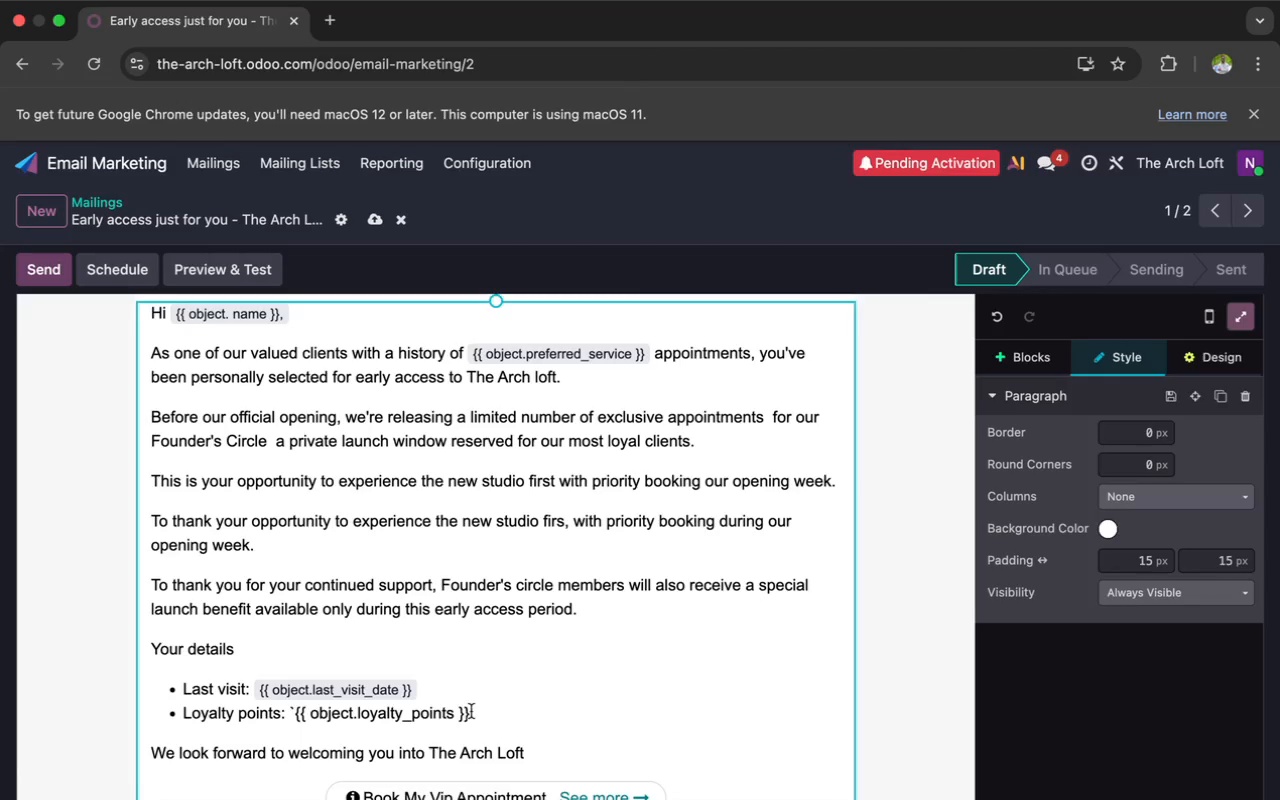 
key(Backquote)
 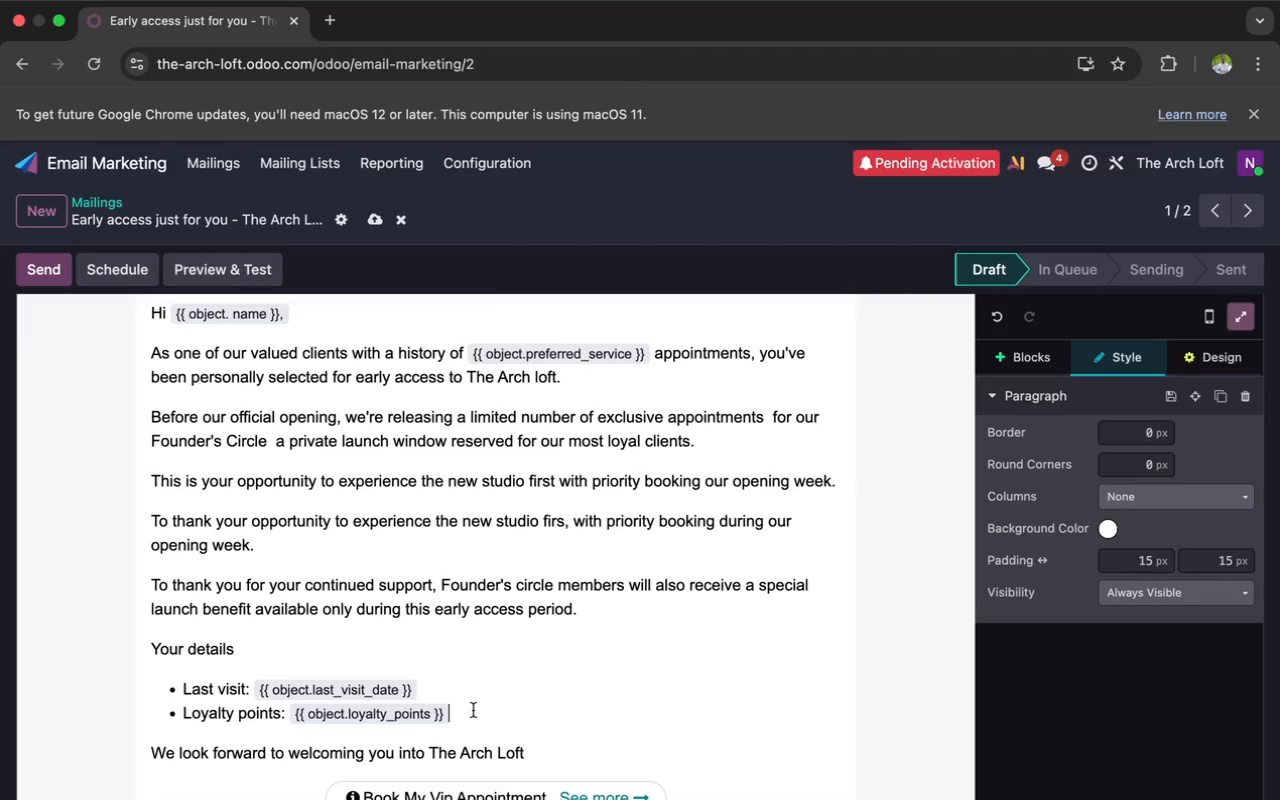 
scroll: coordinate [520, 664], scroll_direction: down, amount: 4.0
 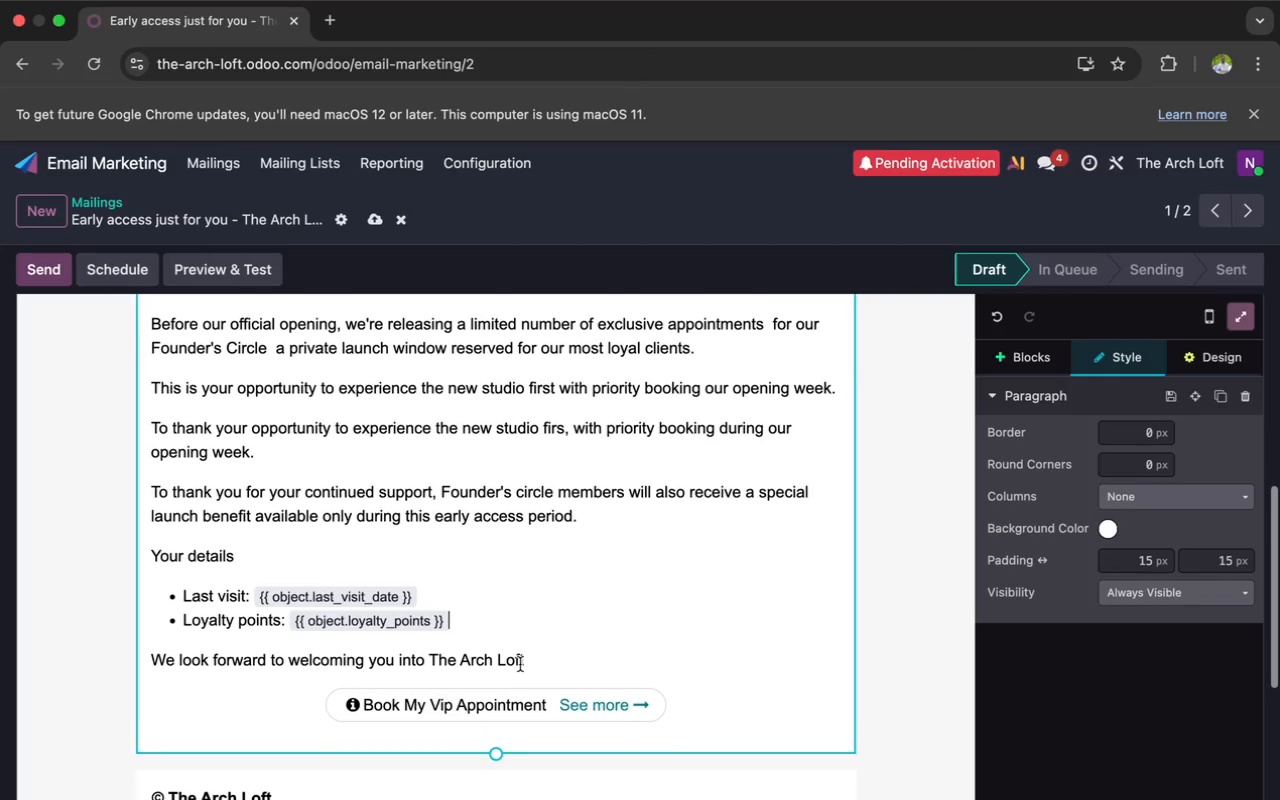 
scroll: coordinate [520, 664], scroll_direction: up, amount: 43.0
 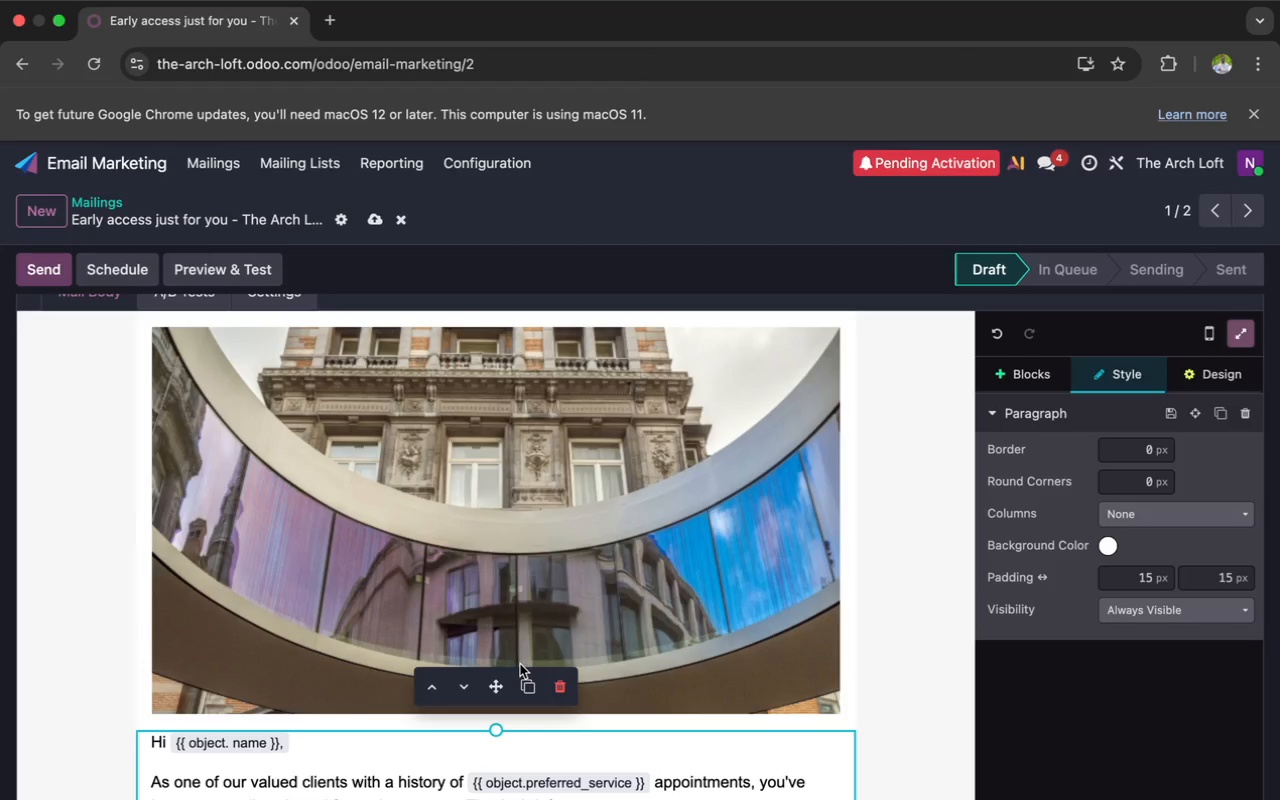 
wait(58.65)
 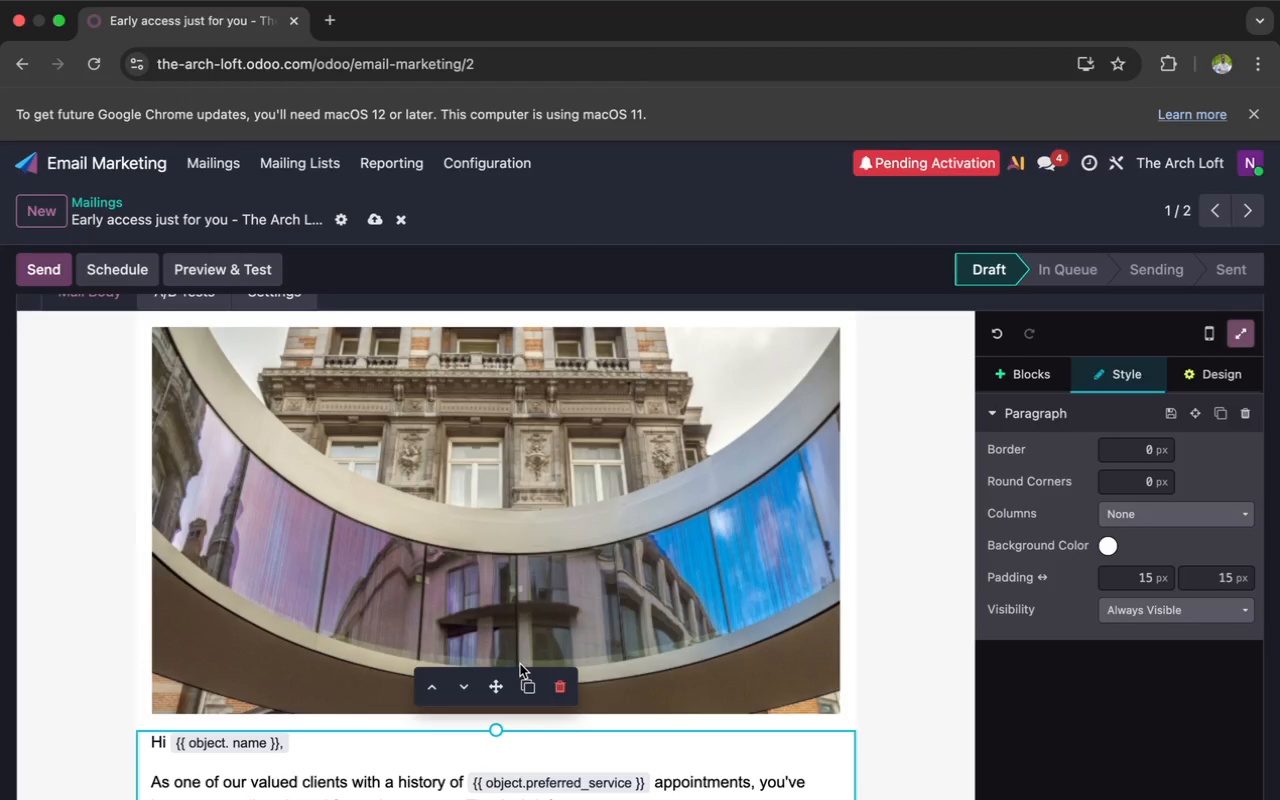 
double_click([427, 583])
 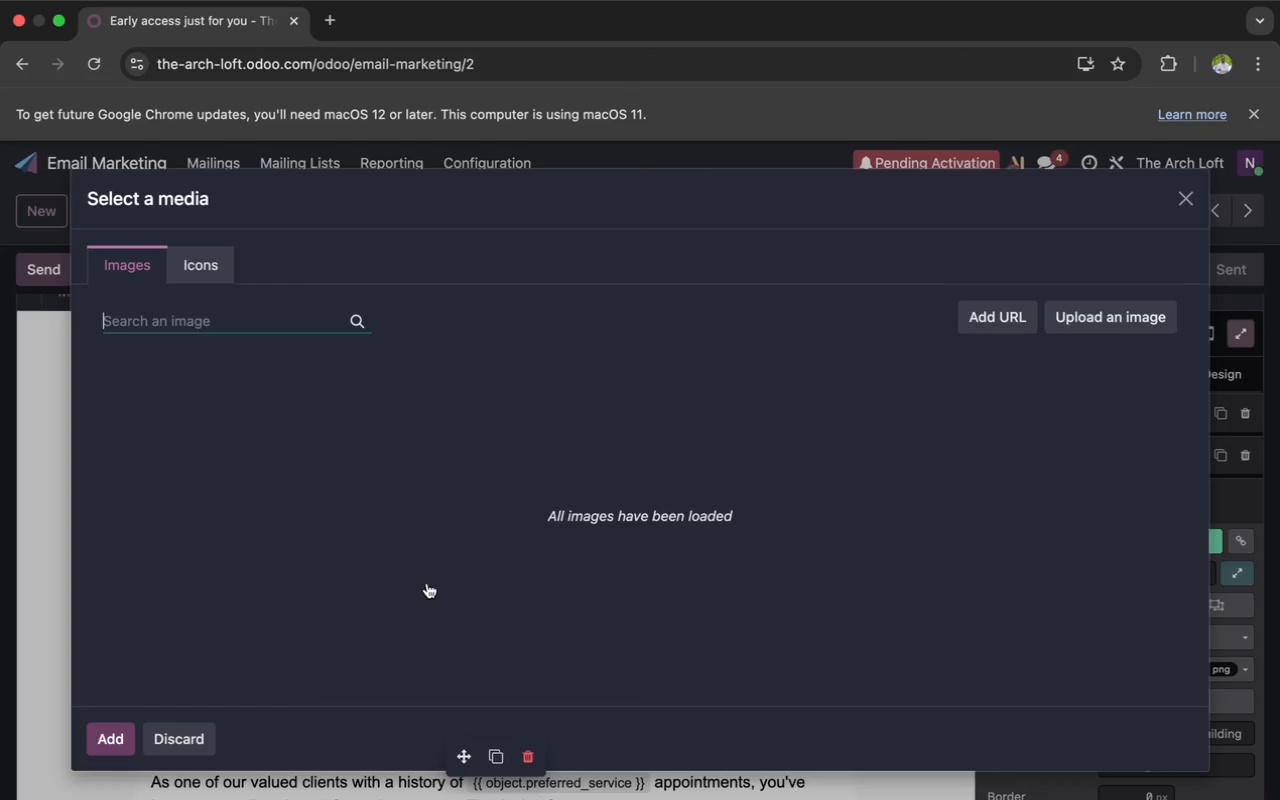 
wait(6.16)
 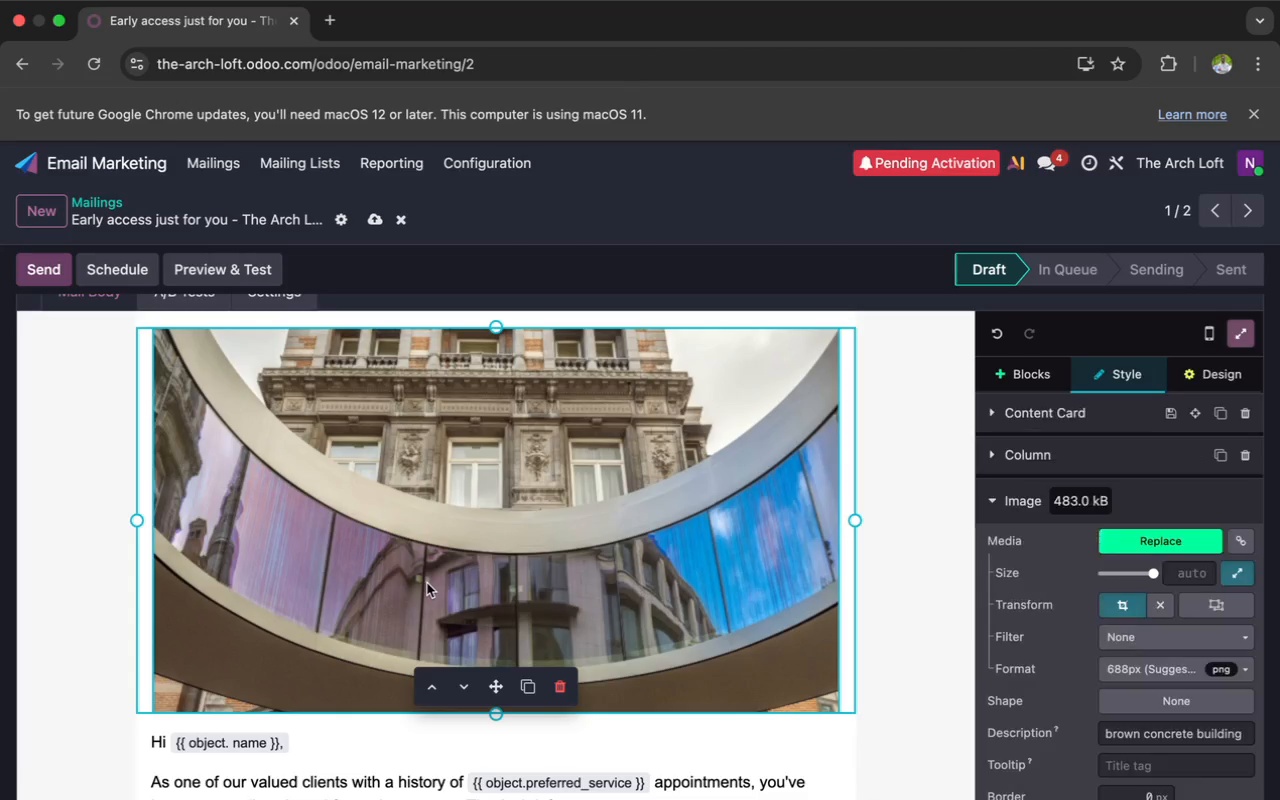 
type(arch loft founders circle vip)
 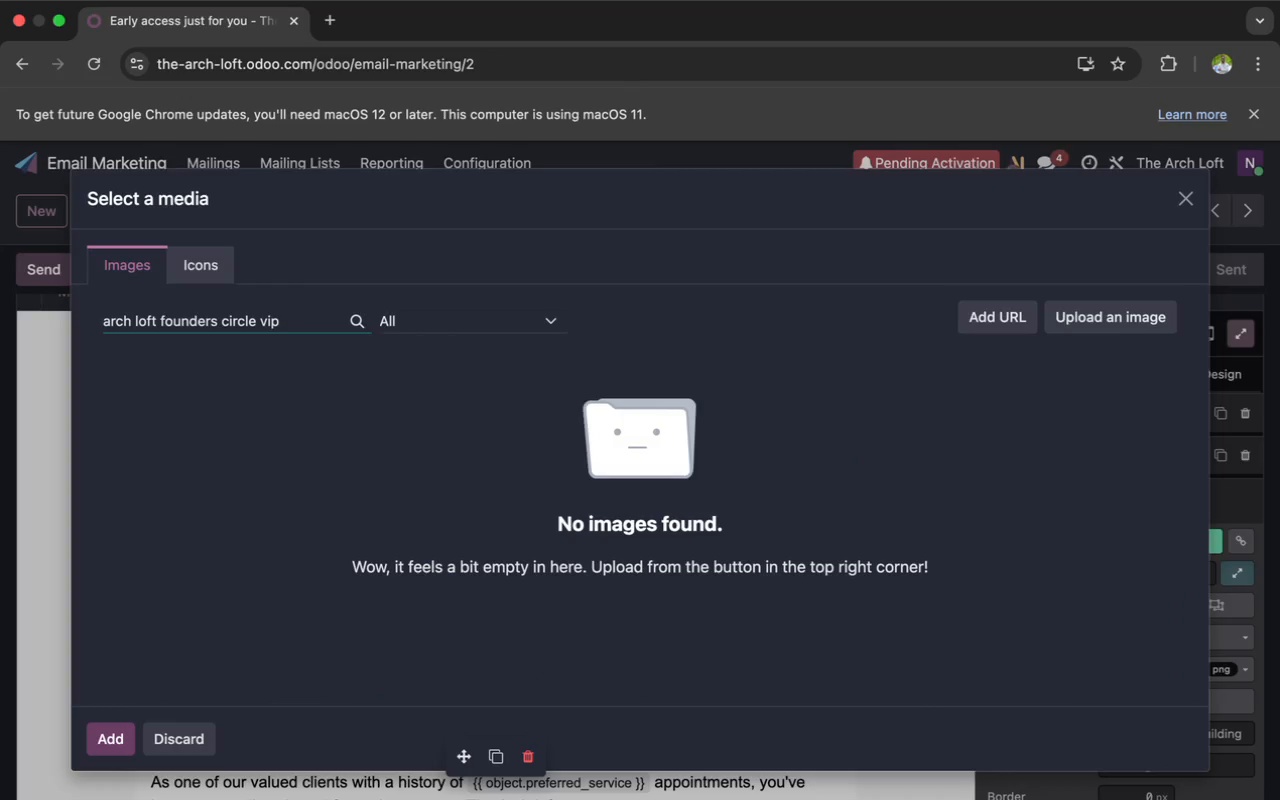 
wait(16.18)
 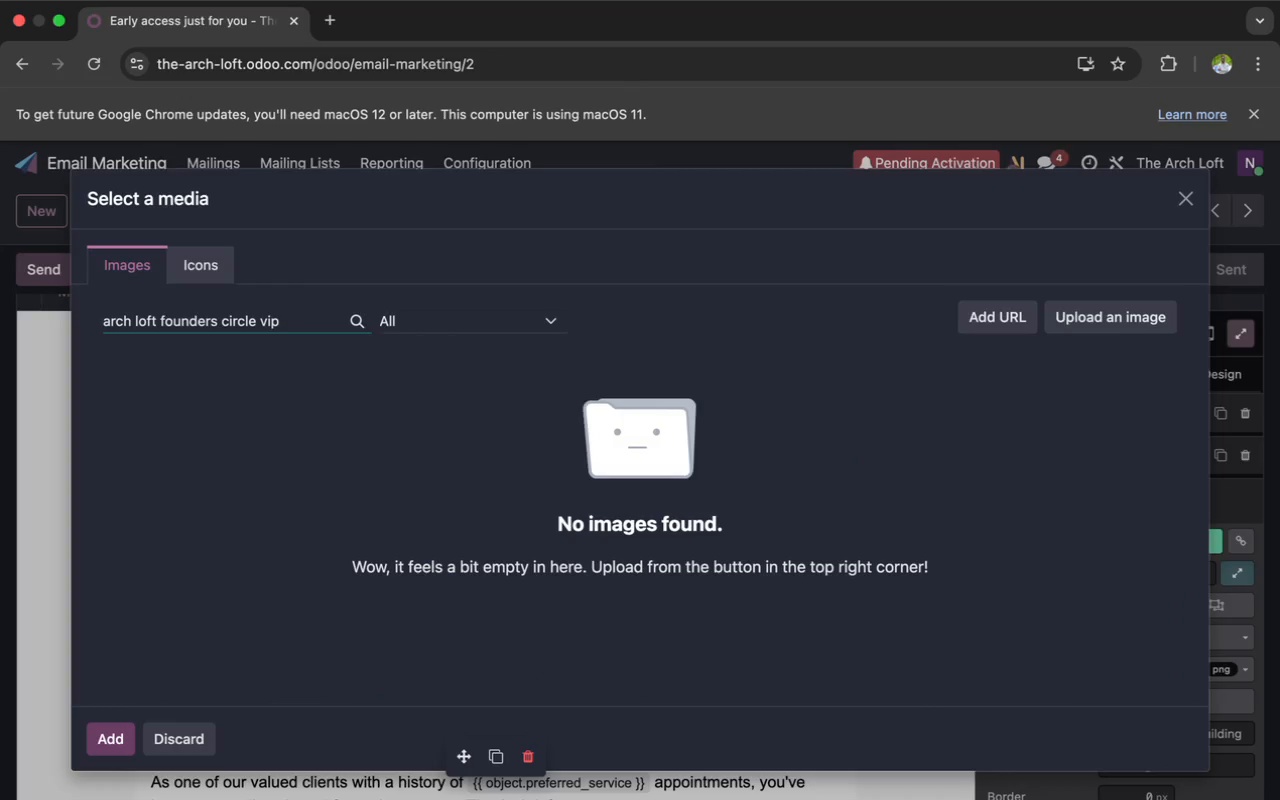 
key(Backspace)
 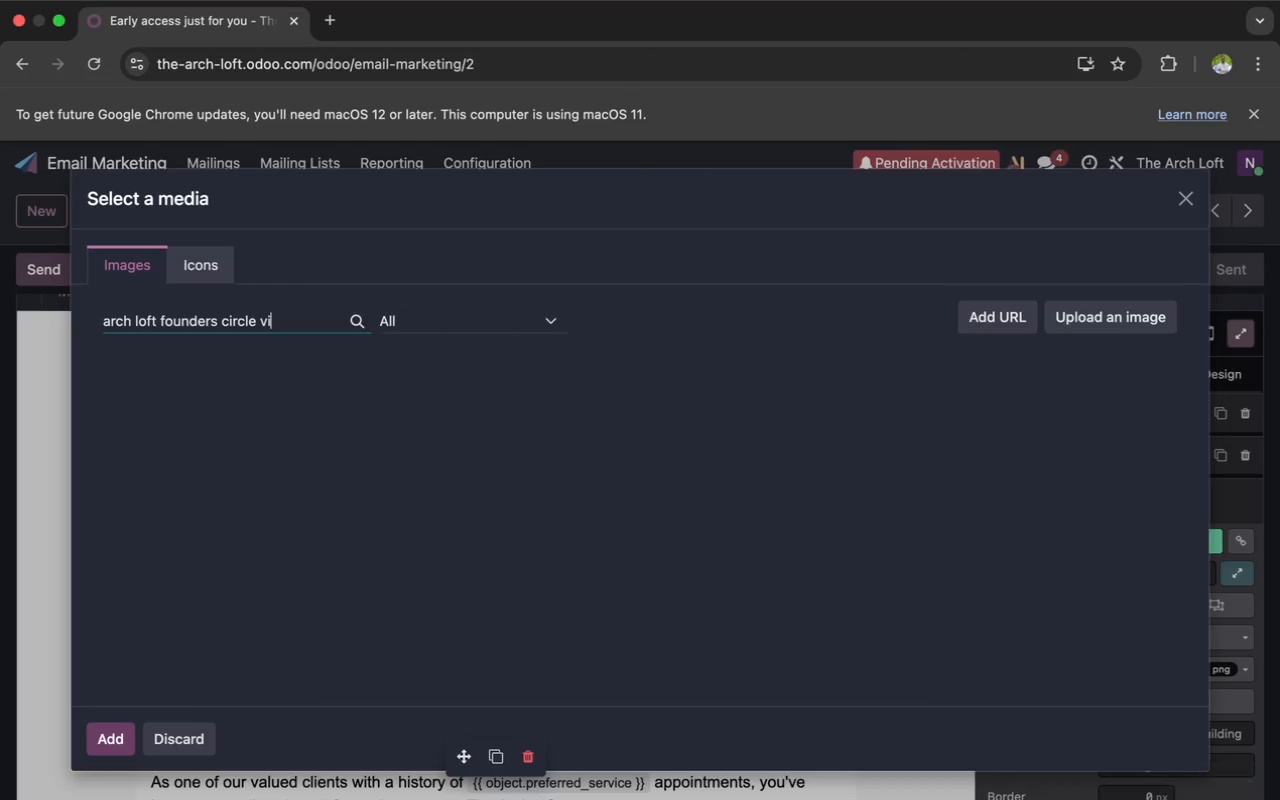 
key(Backspace)
 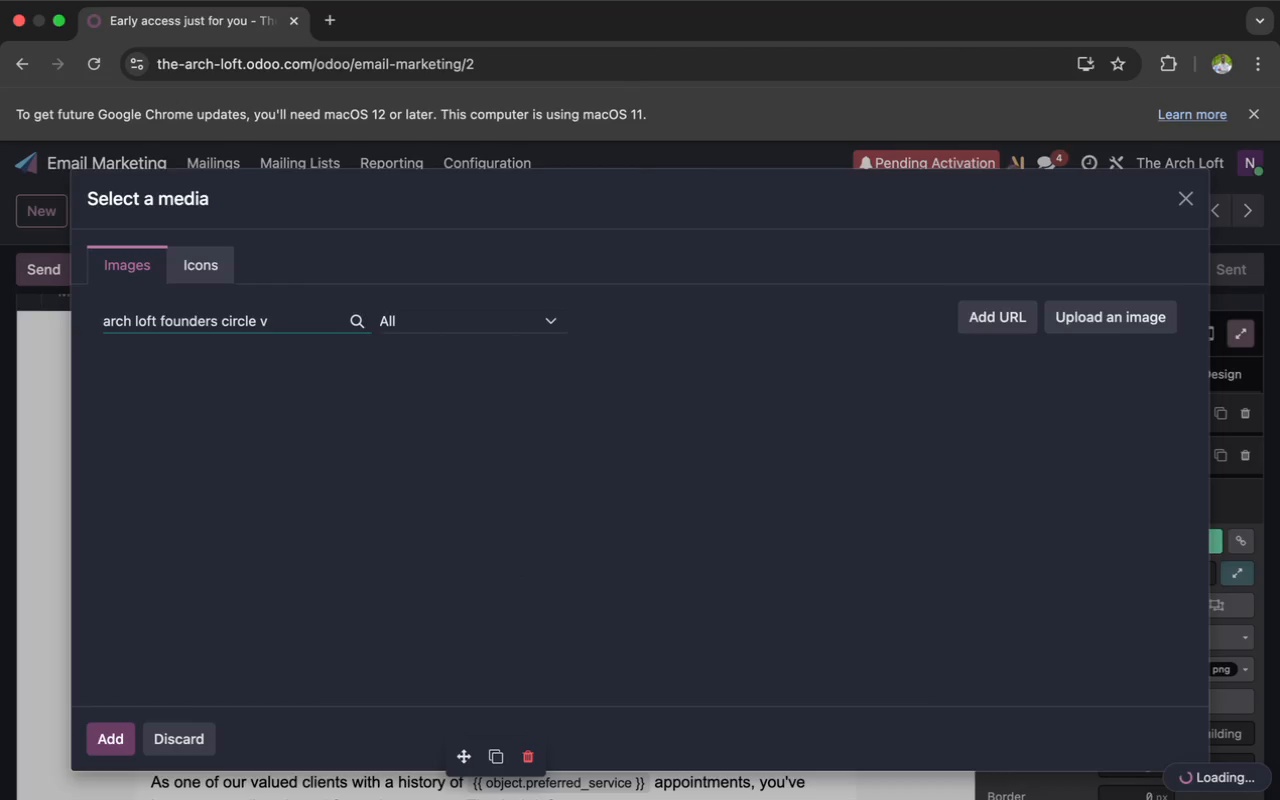 
key(Backspace)
 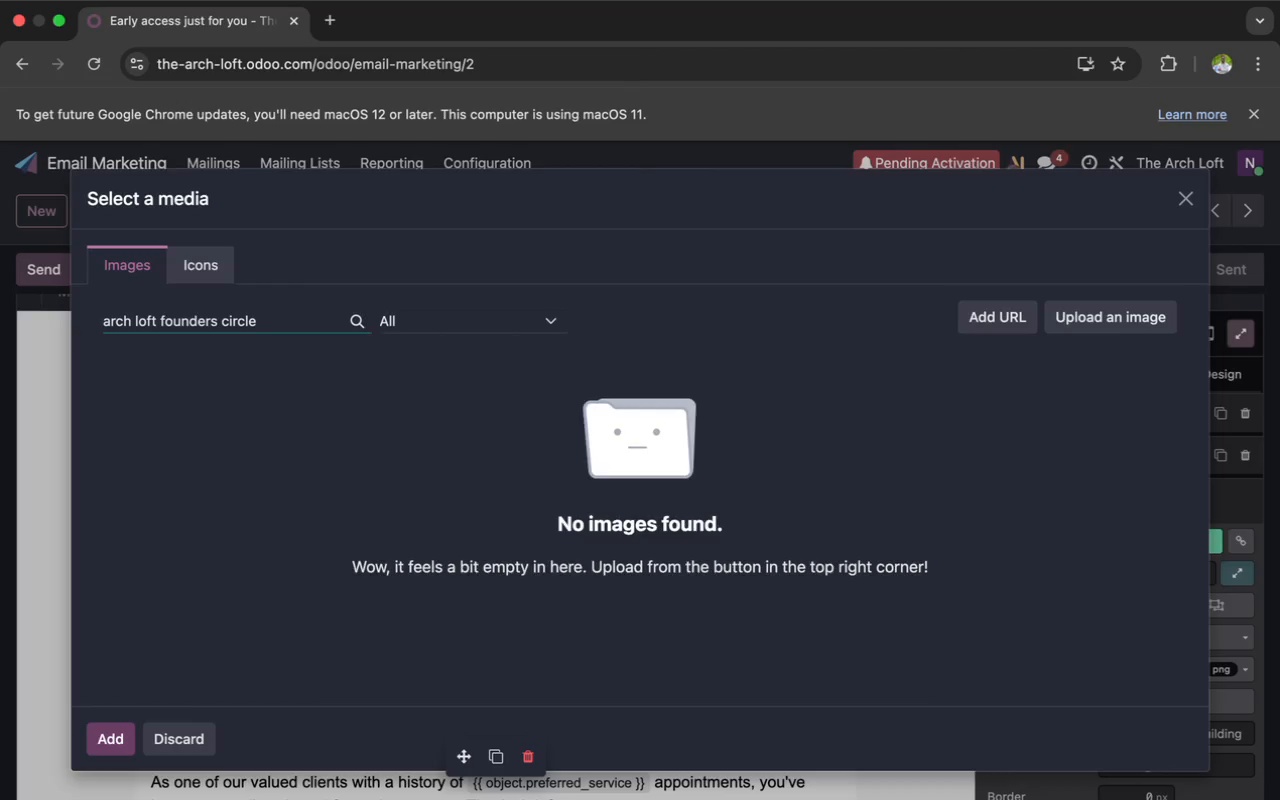 
key(Backspace)
 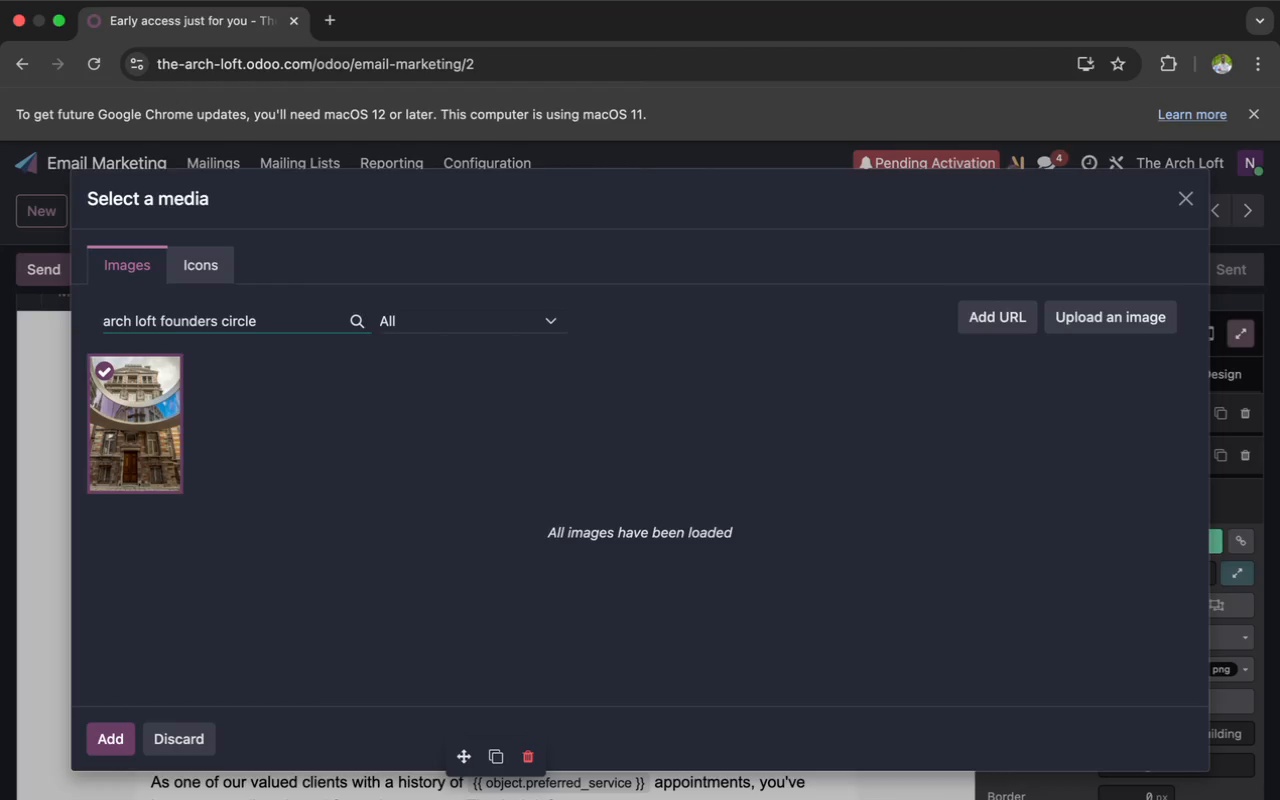 
wait(18.46)
 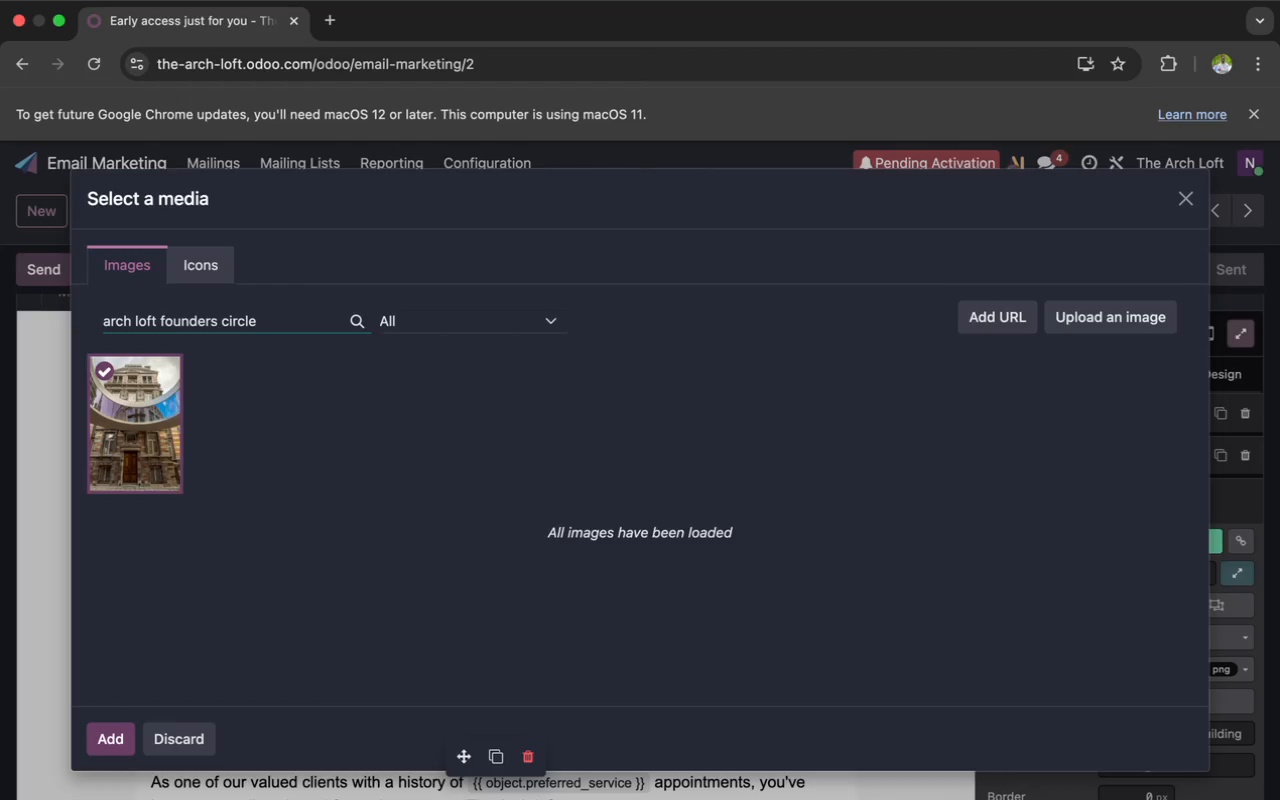 
key(Backspace)
 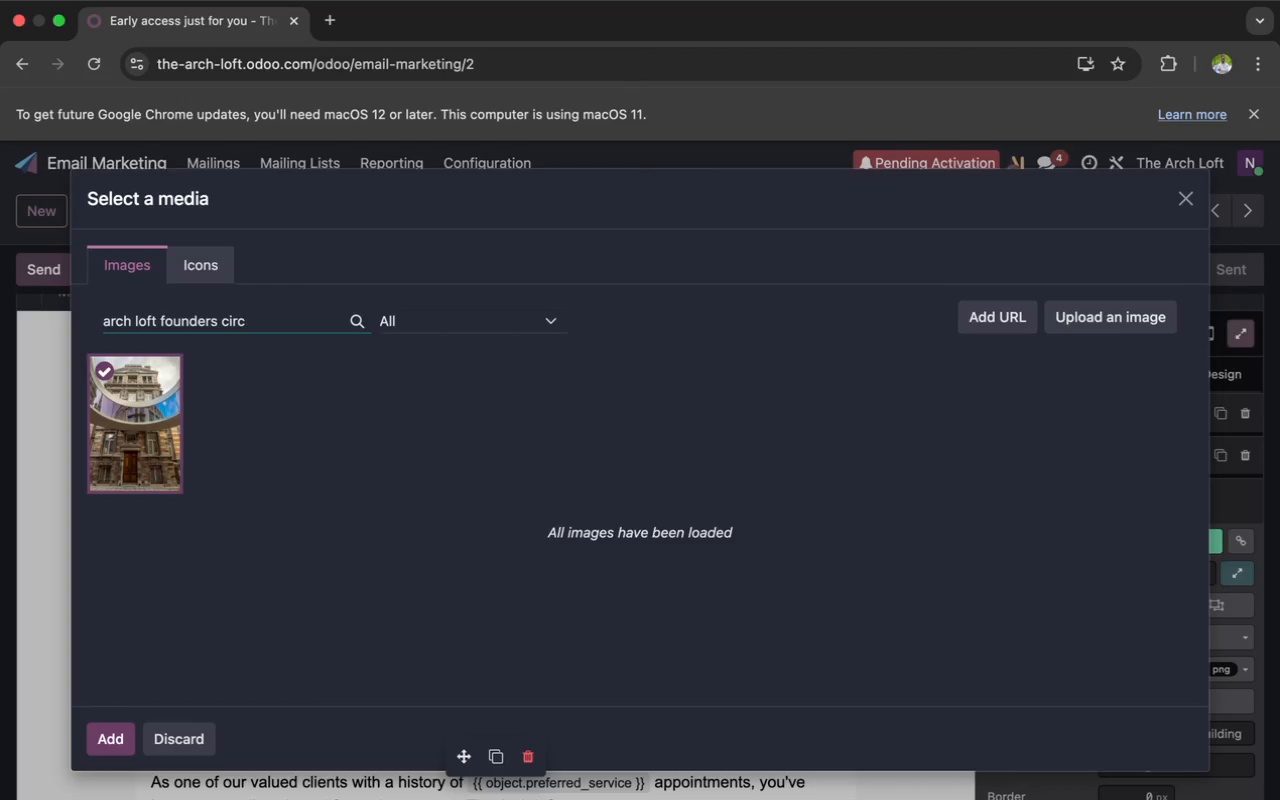 
key(Backspace)
 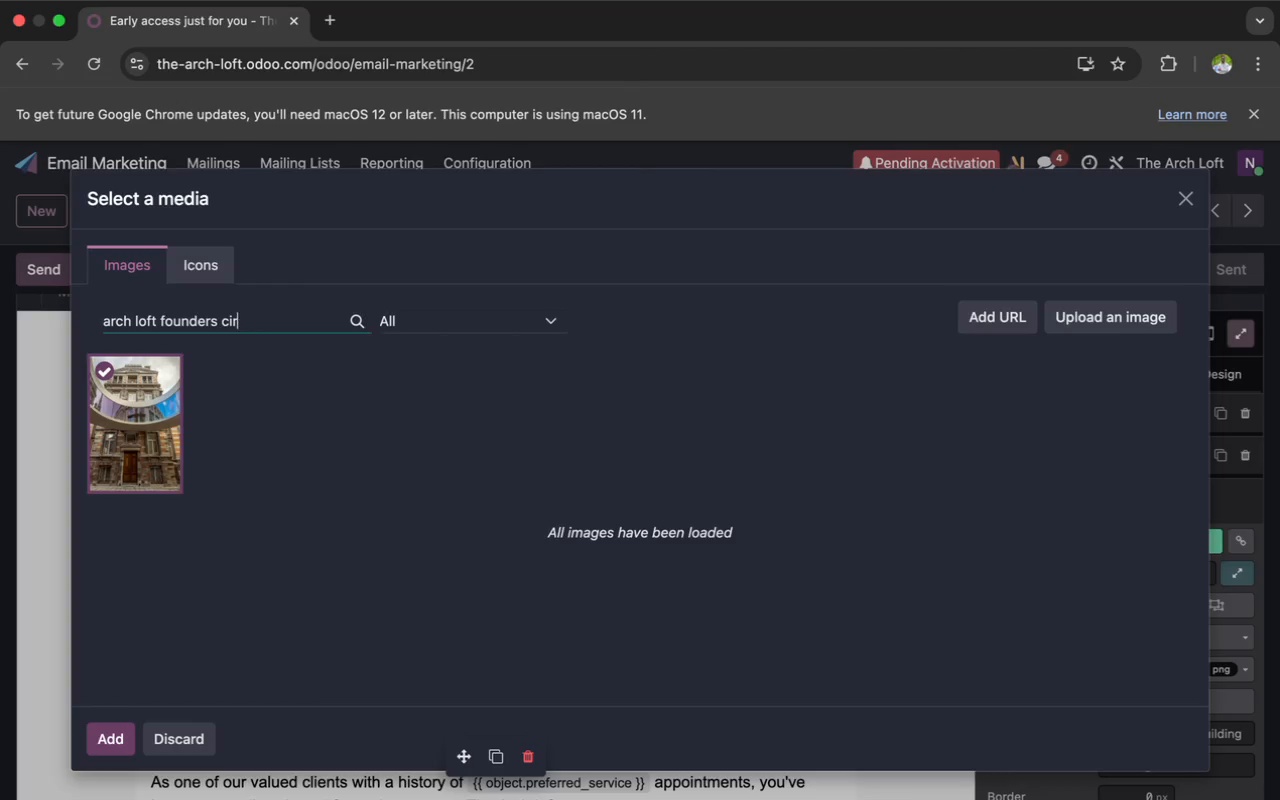 
key(Backspace)
 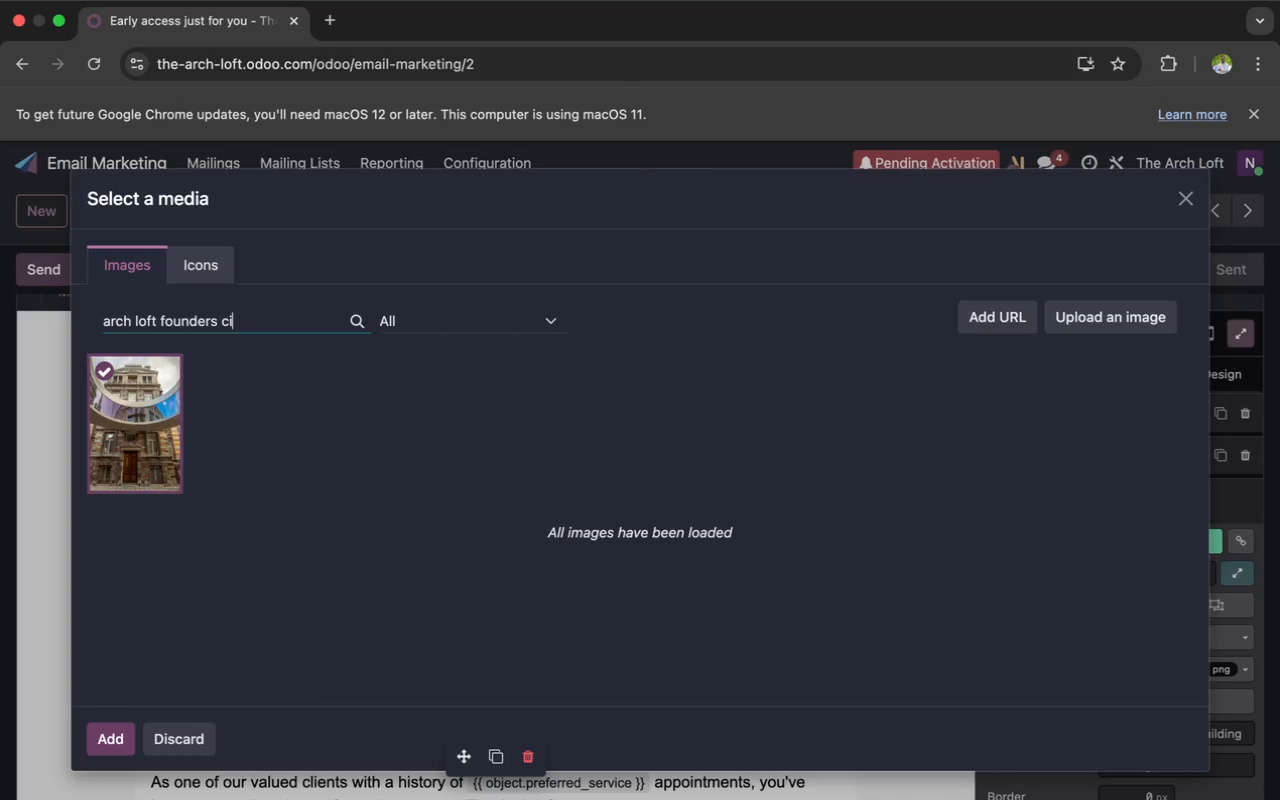 
key(Backspace)
 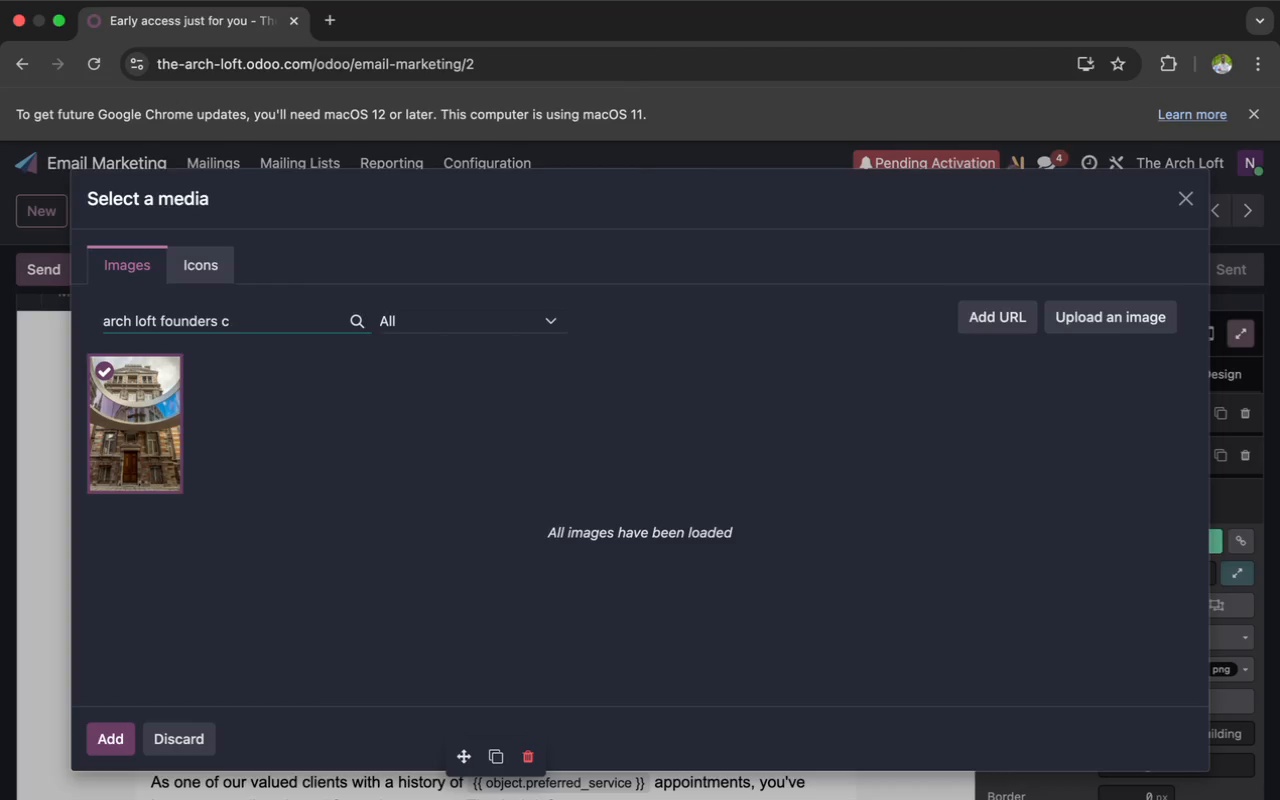 
key(Backspace)
 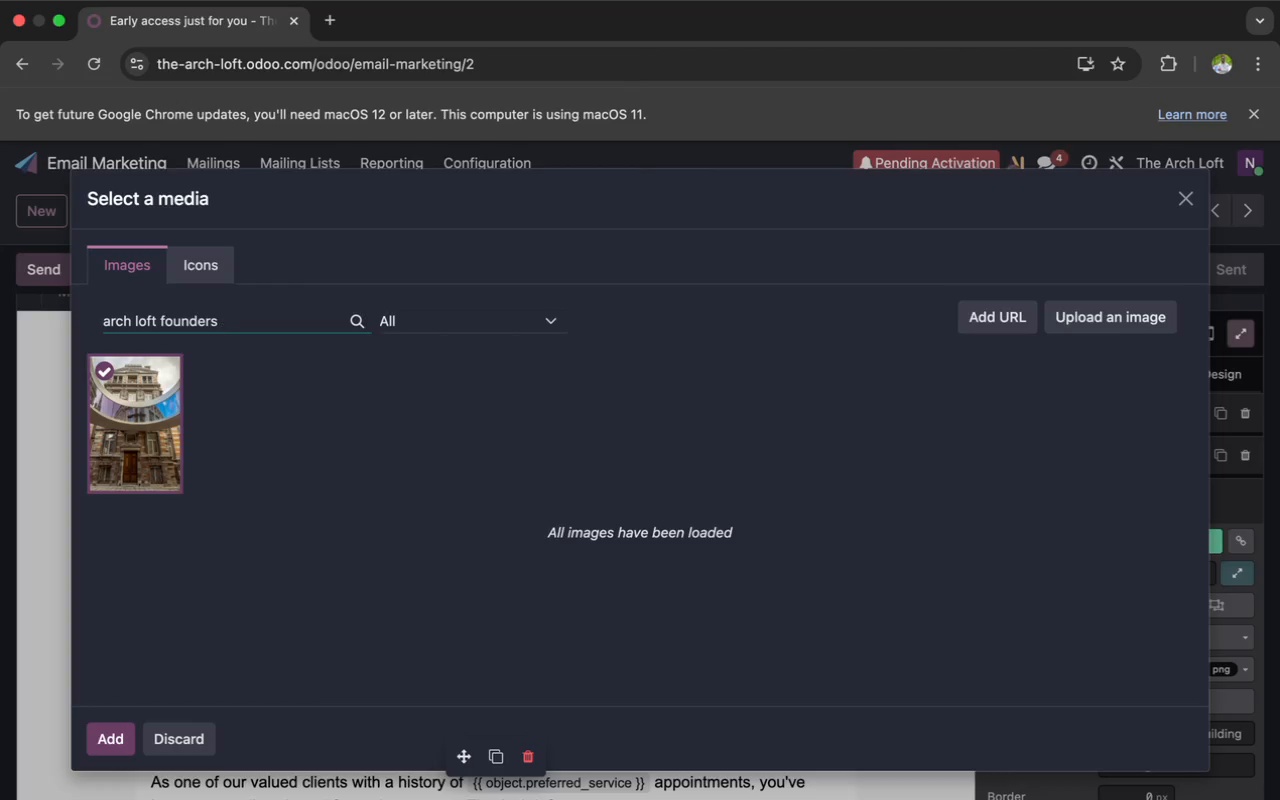 
key(Backspace)
 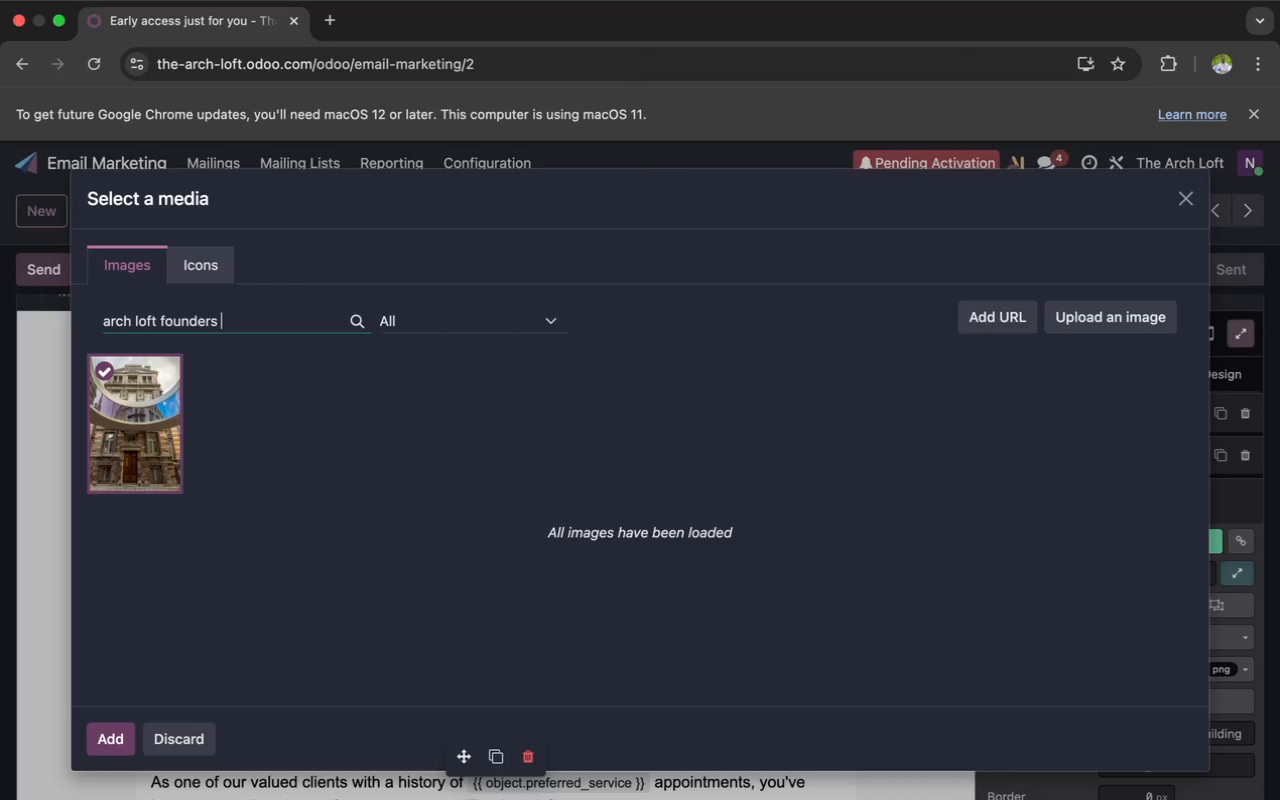 
wait(35.04)
 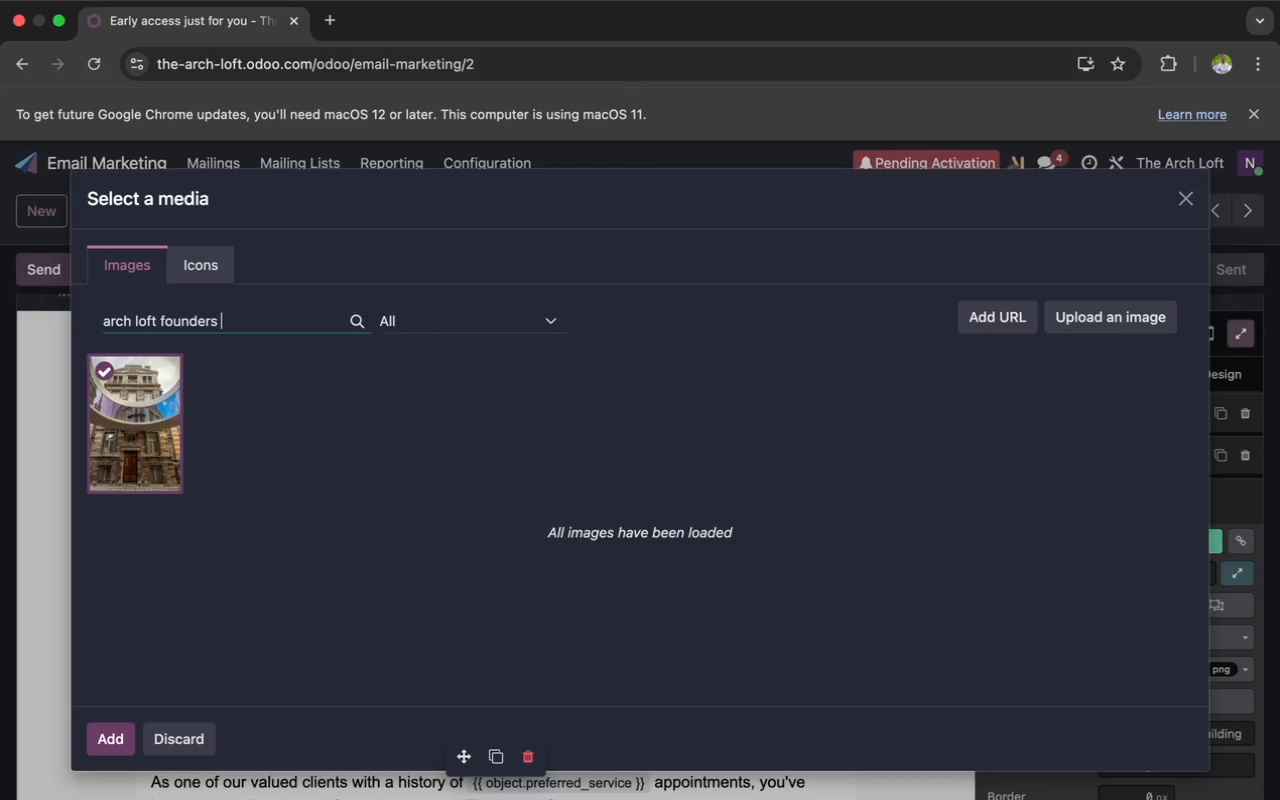 
left_click([175, 735])
 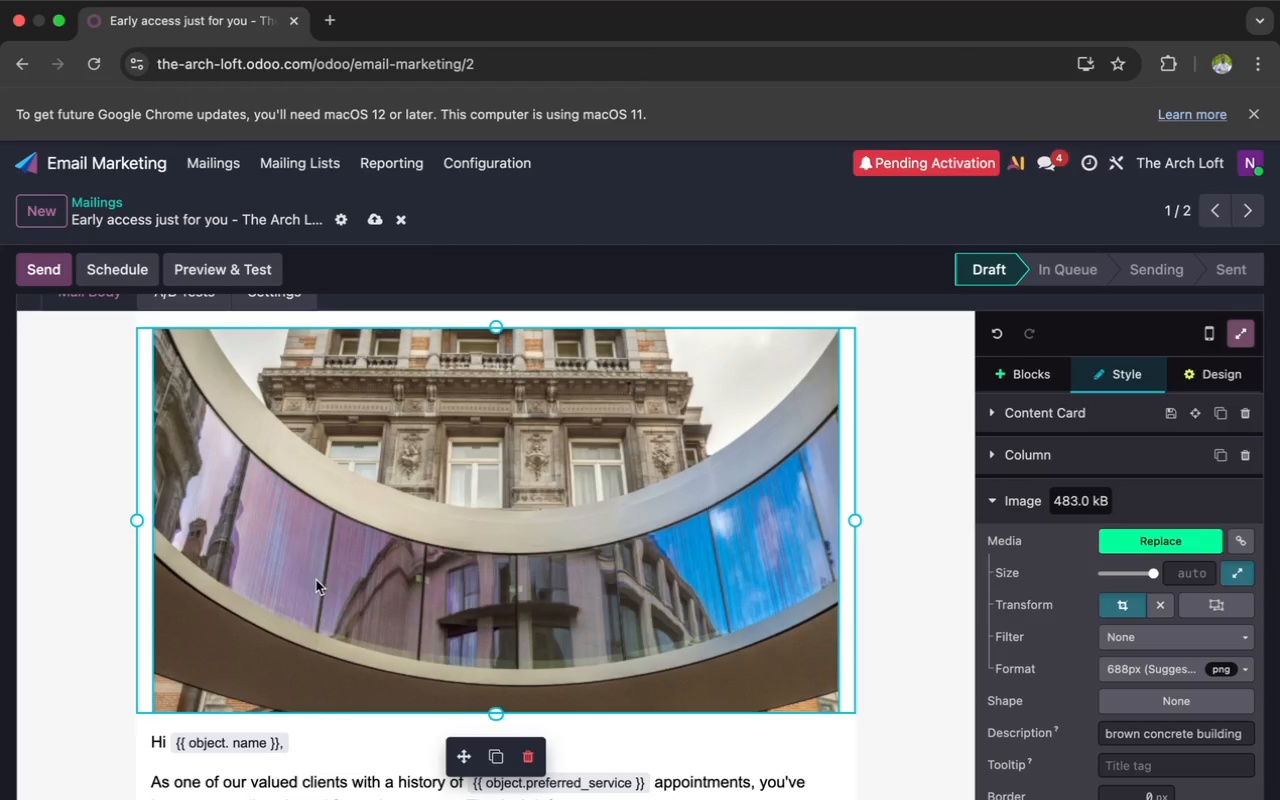 
scroll: coordinate [323, 574], scroll_direction: up, amount: 7.0
 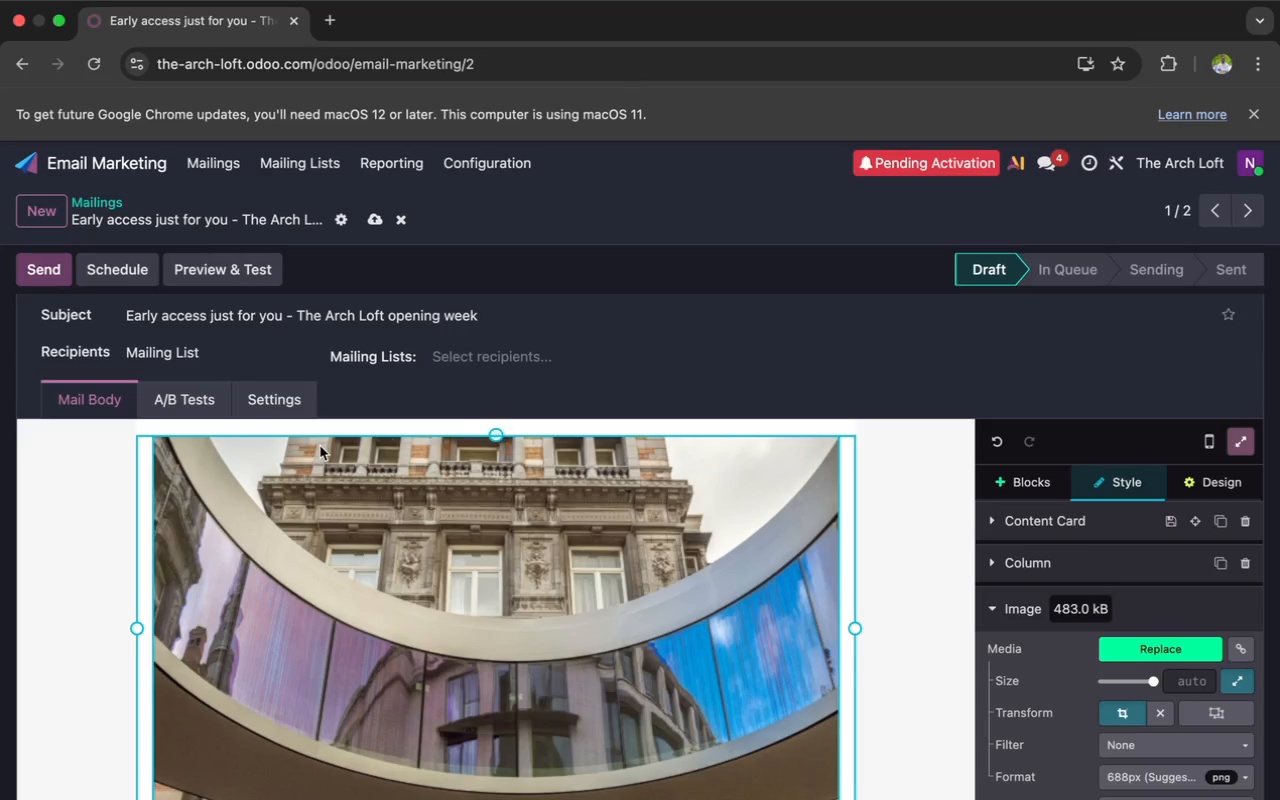 
wait(5.3)
 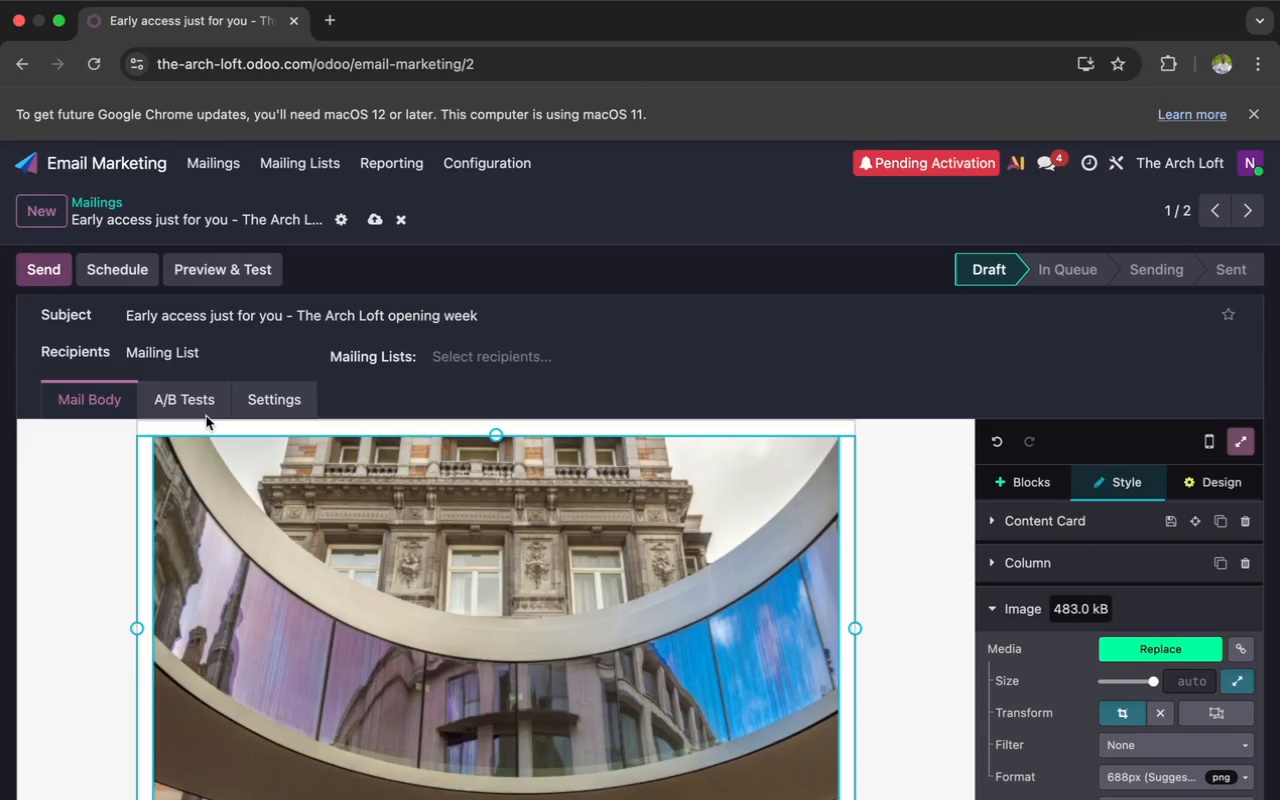 
left_click([1027, 486])
 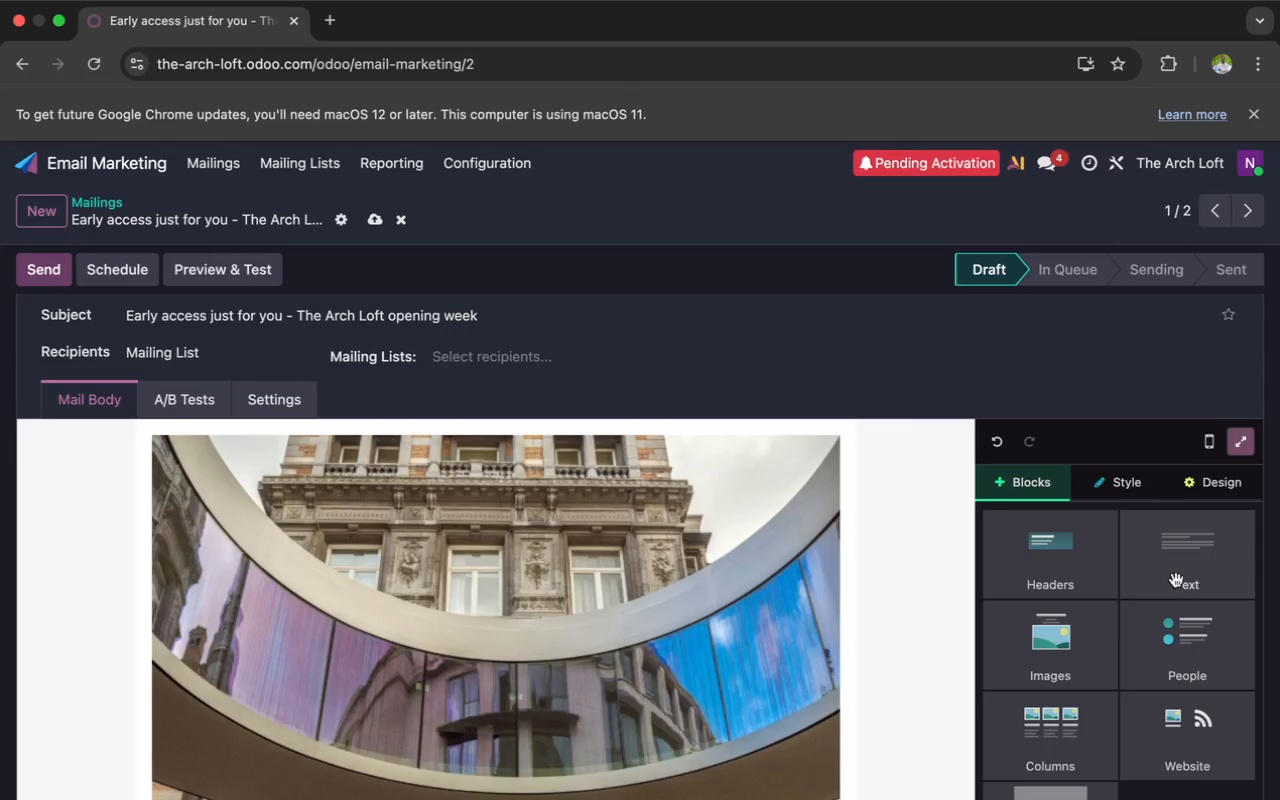 
left_click([1178, 579])
 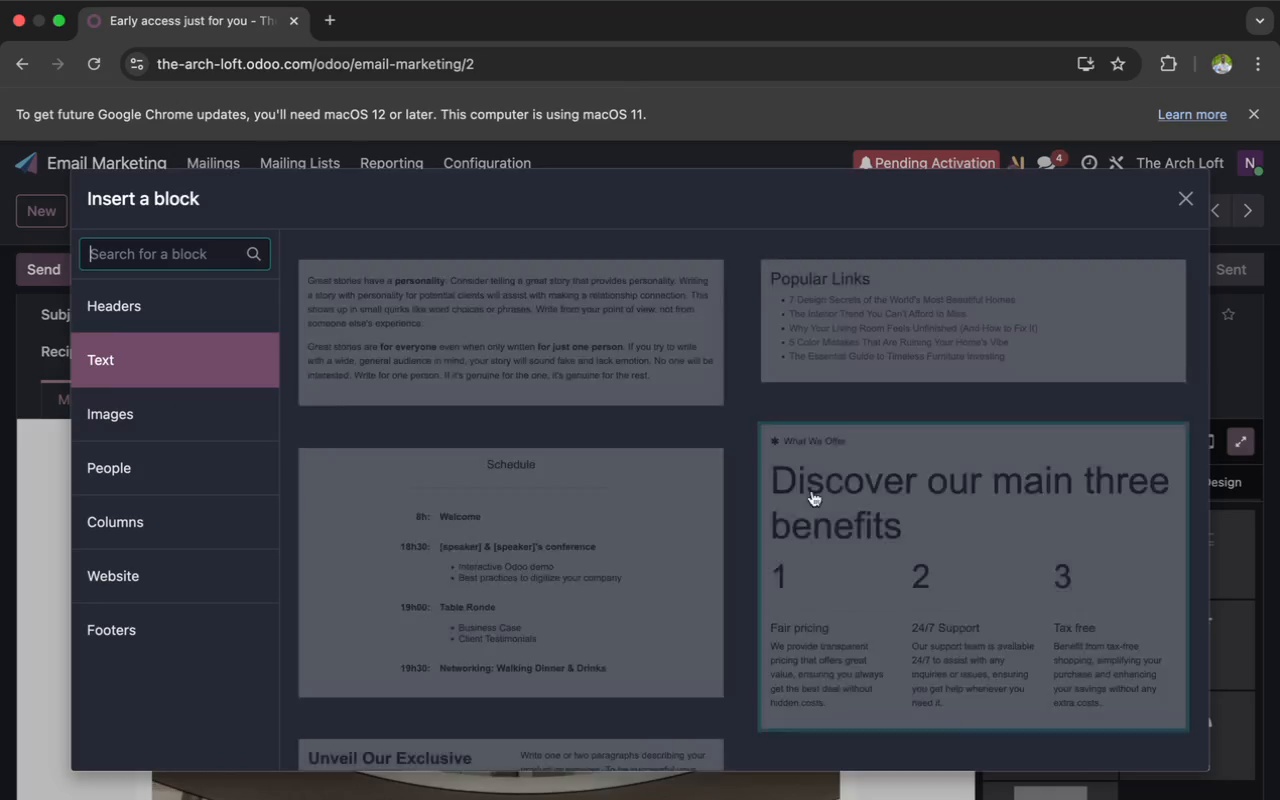 
scroll: coordinate [756, 446], scroll_direction: down, amount: 95.0
 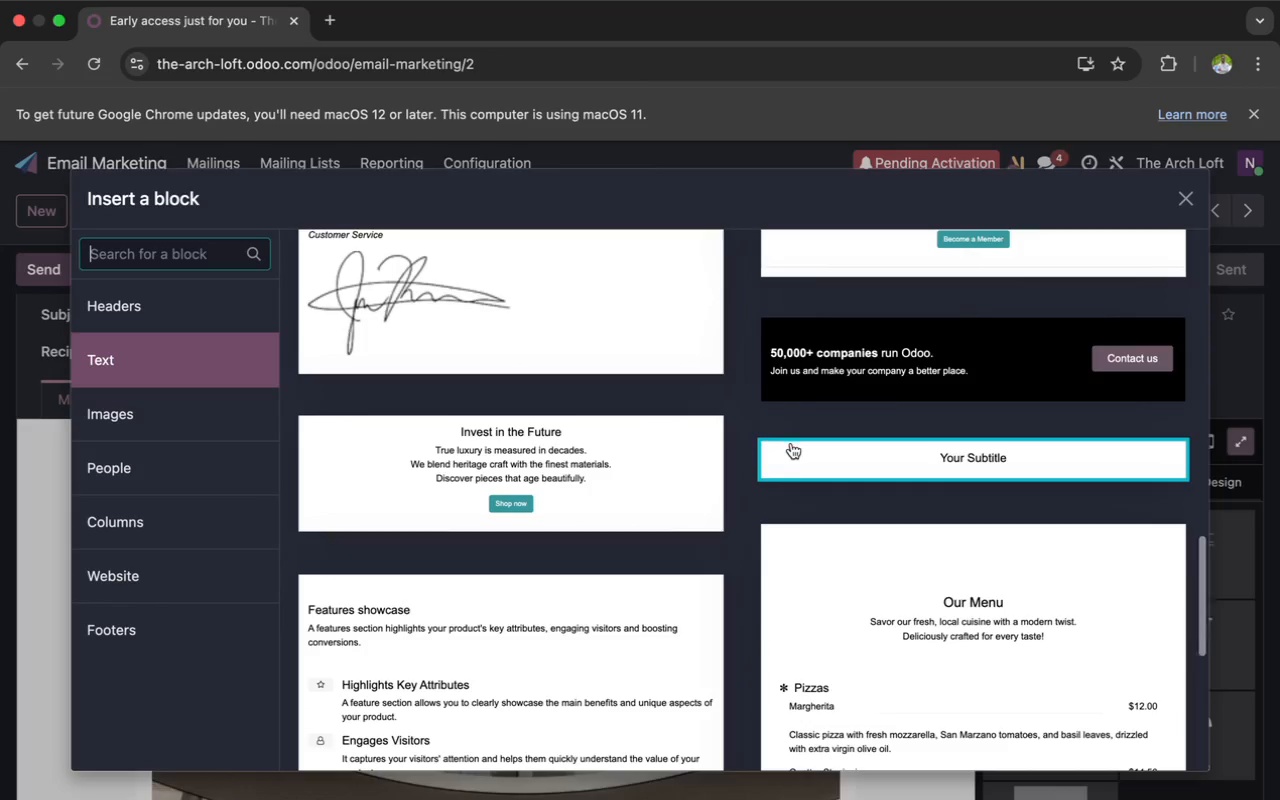 
left_click([791, 447])
 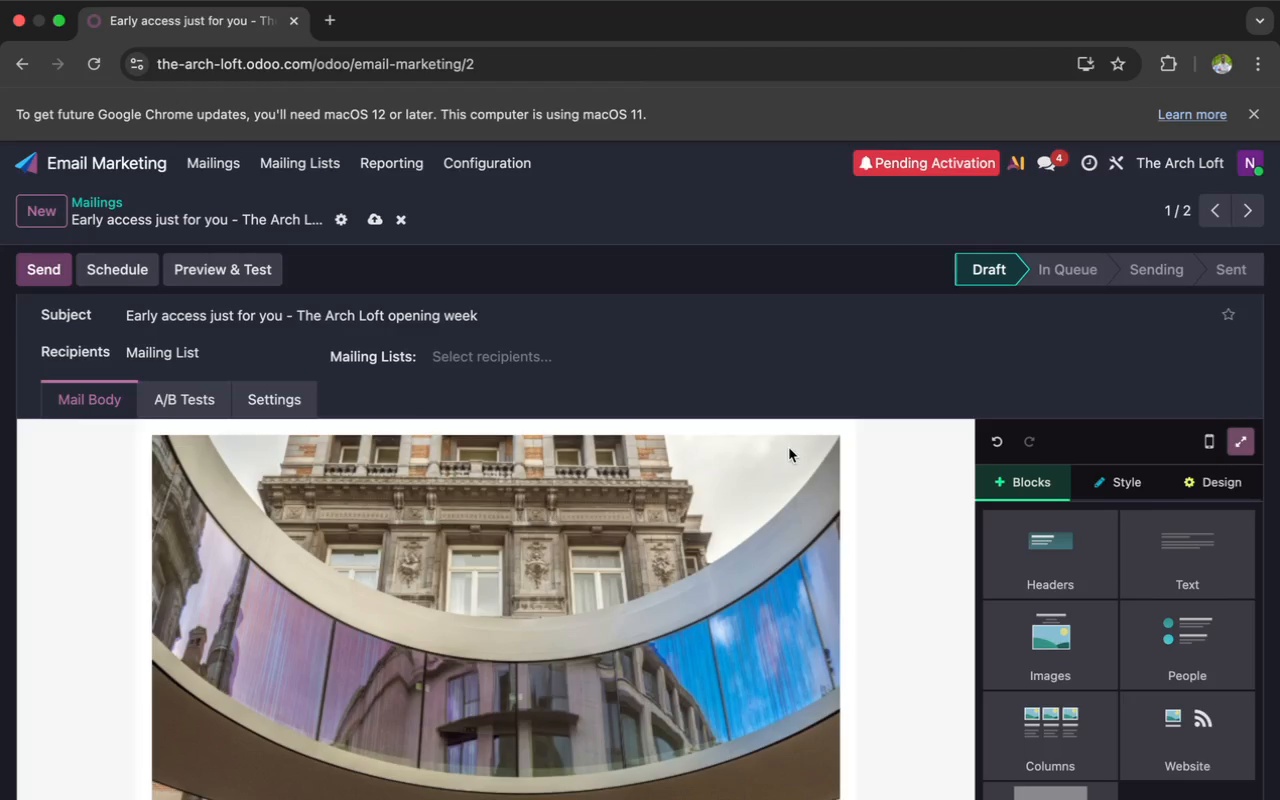 
scroll: coordinate [749, 591], scroll_direction: down, amount: 15.0
 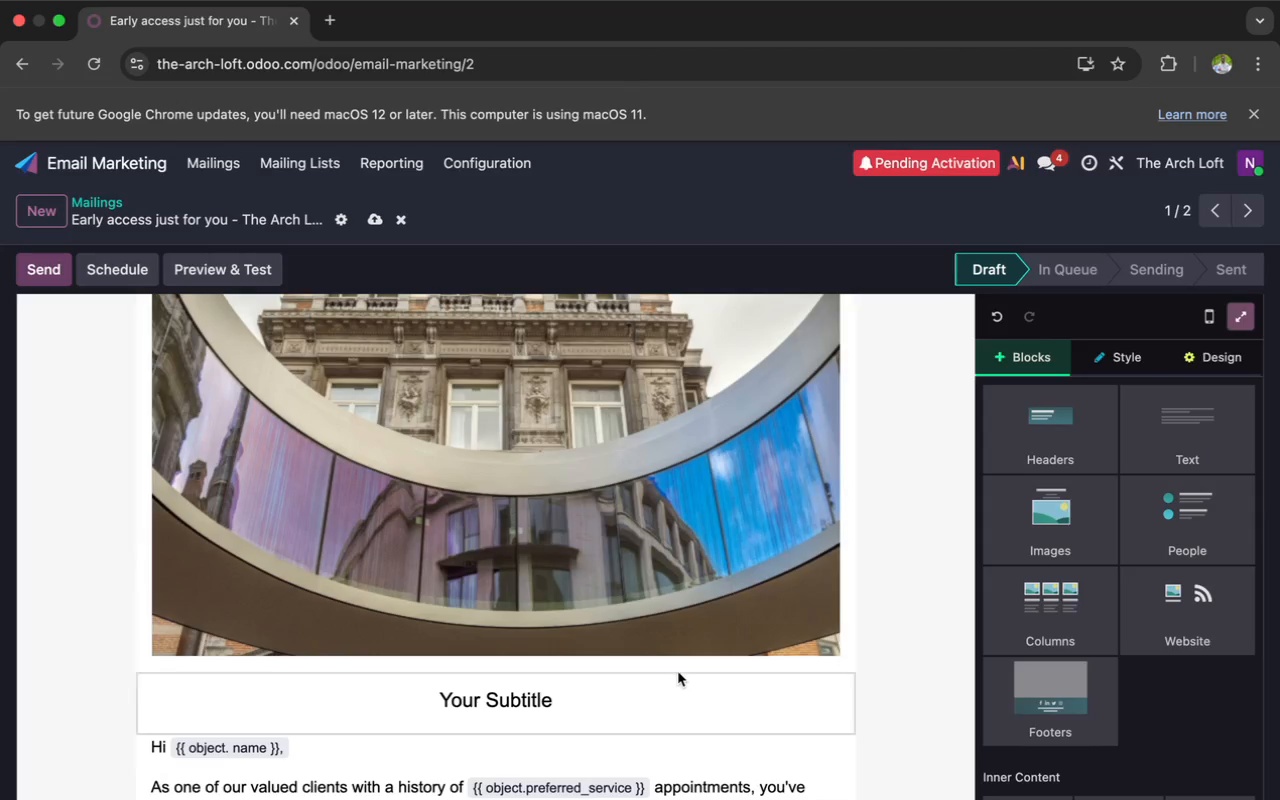 
left_click([684, 677])
 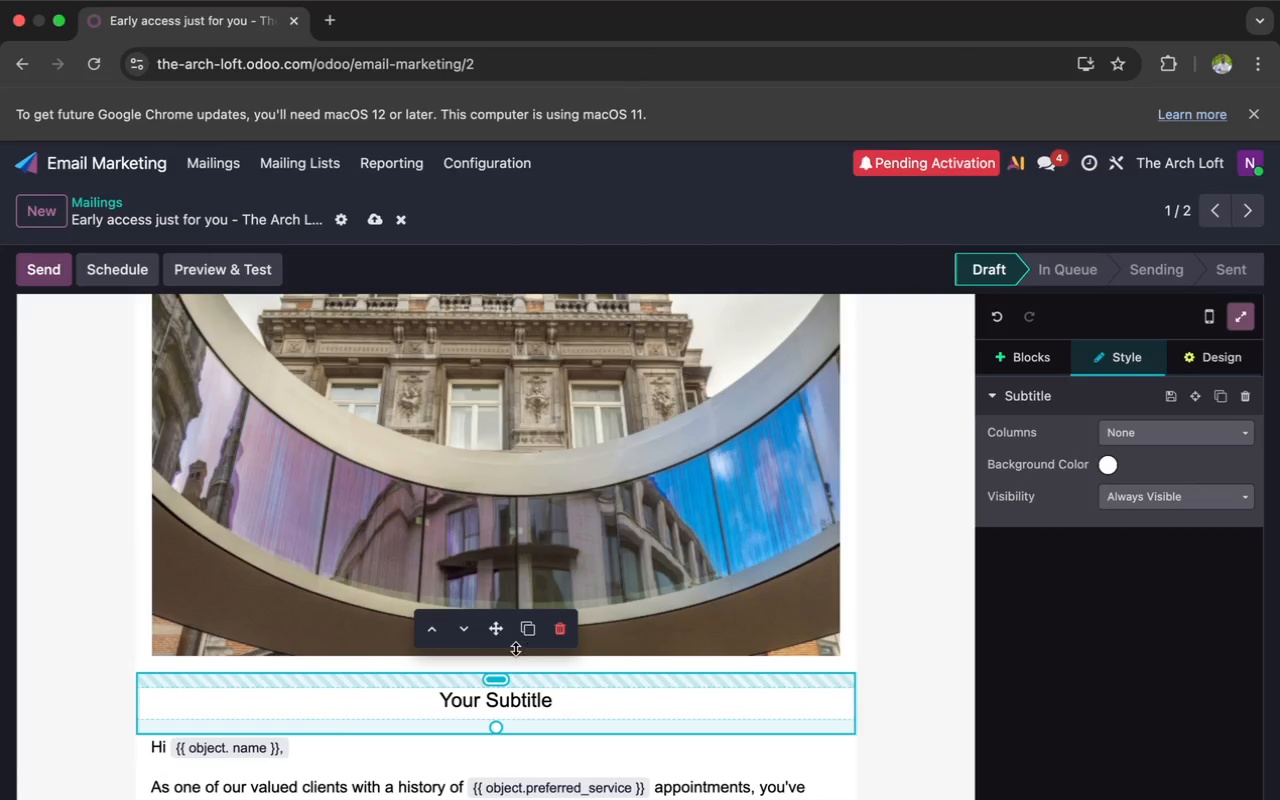 
left_click_drag(start_coordinate=[499, 634], to_coordinate=[489, 264])
 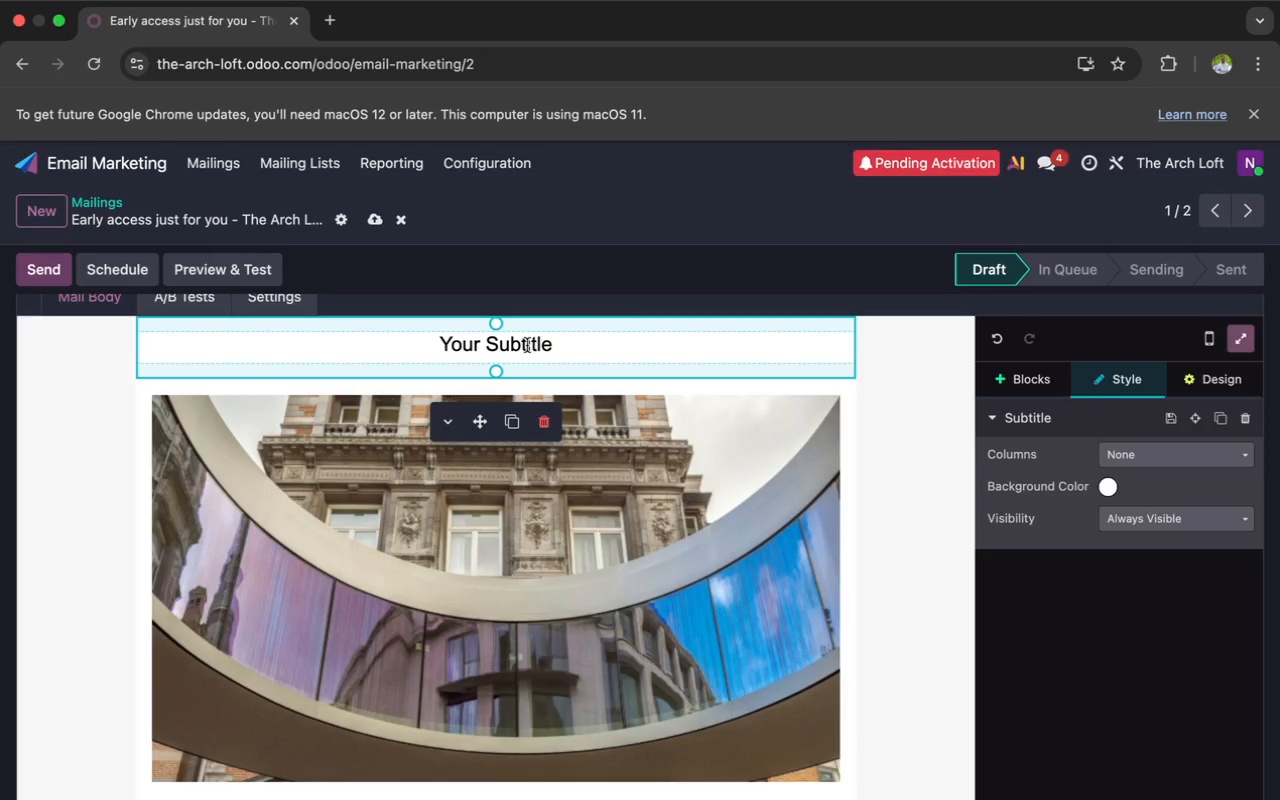 
left_click([569, 342])
 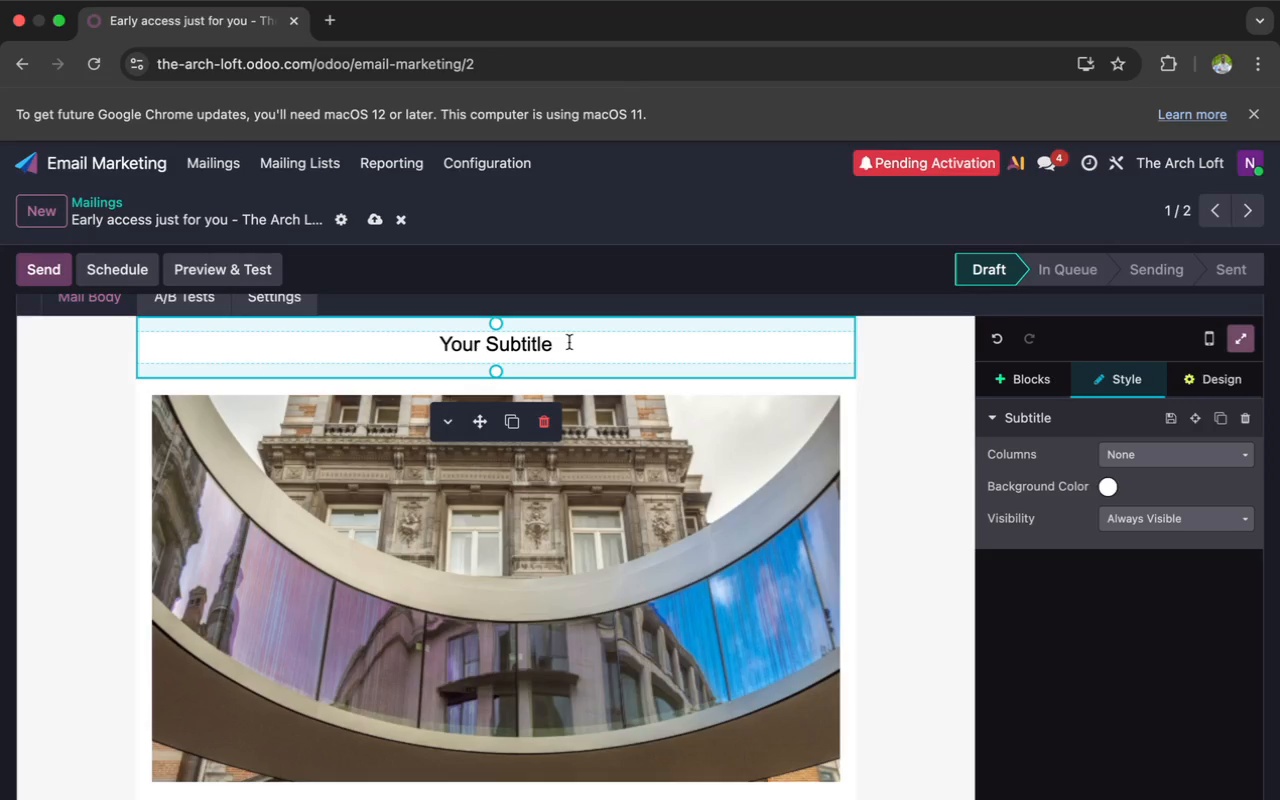 
key(Backspace)
 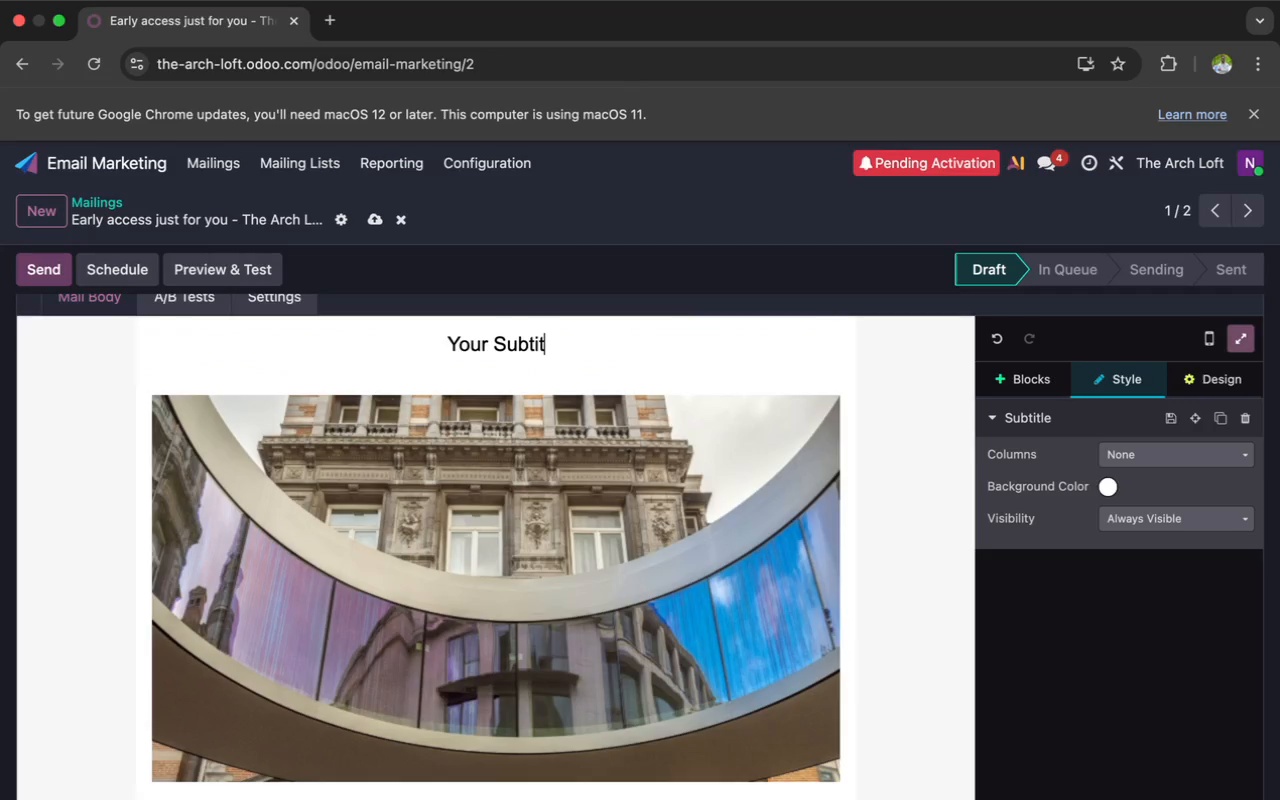 
key(Backspace)
 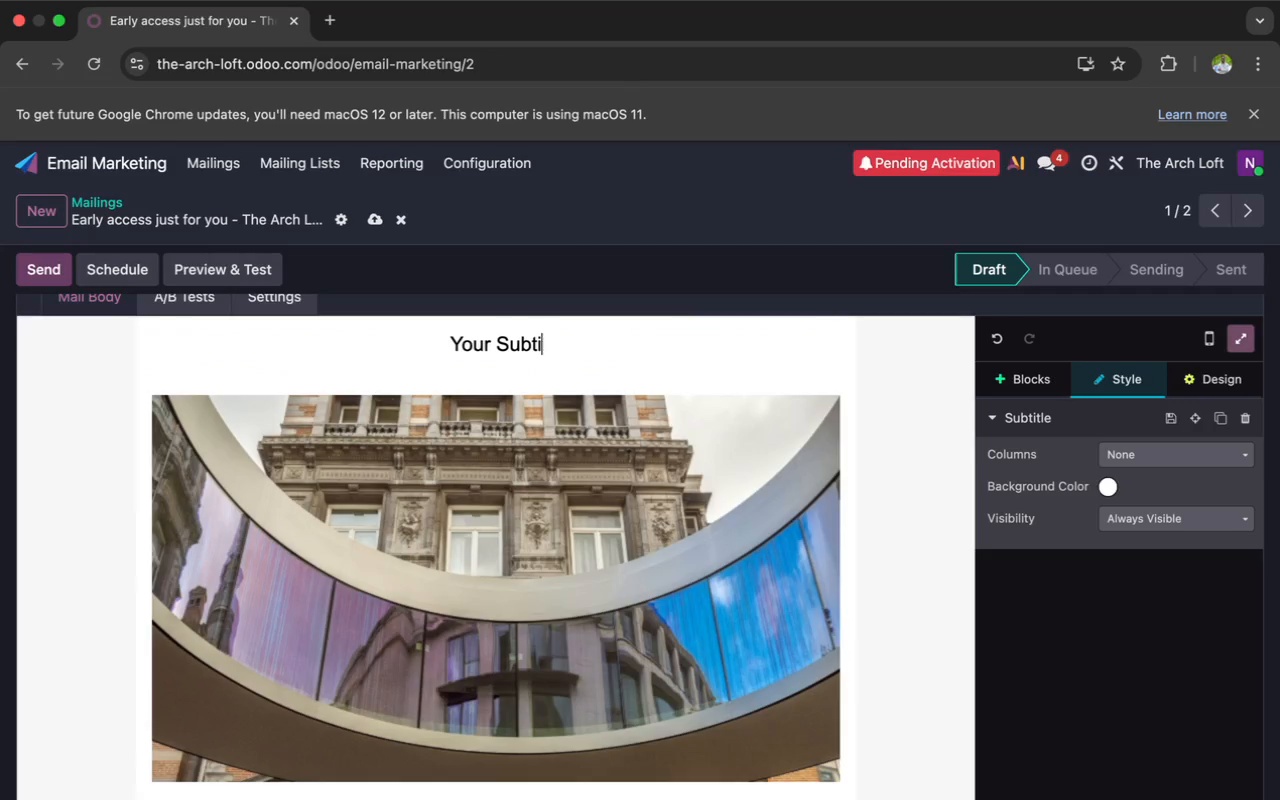 
key(Backspace)
 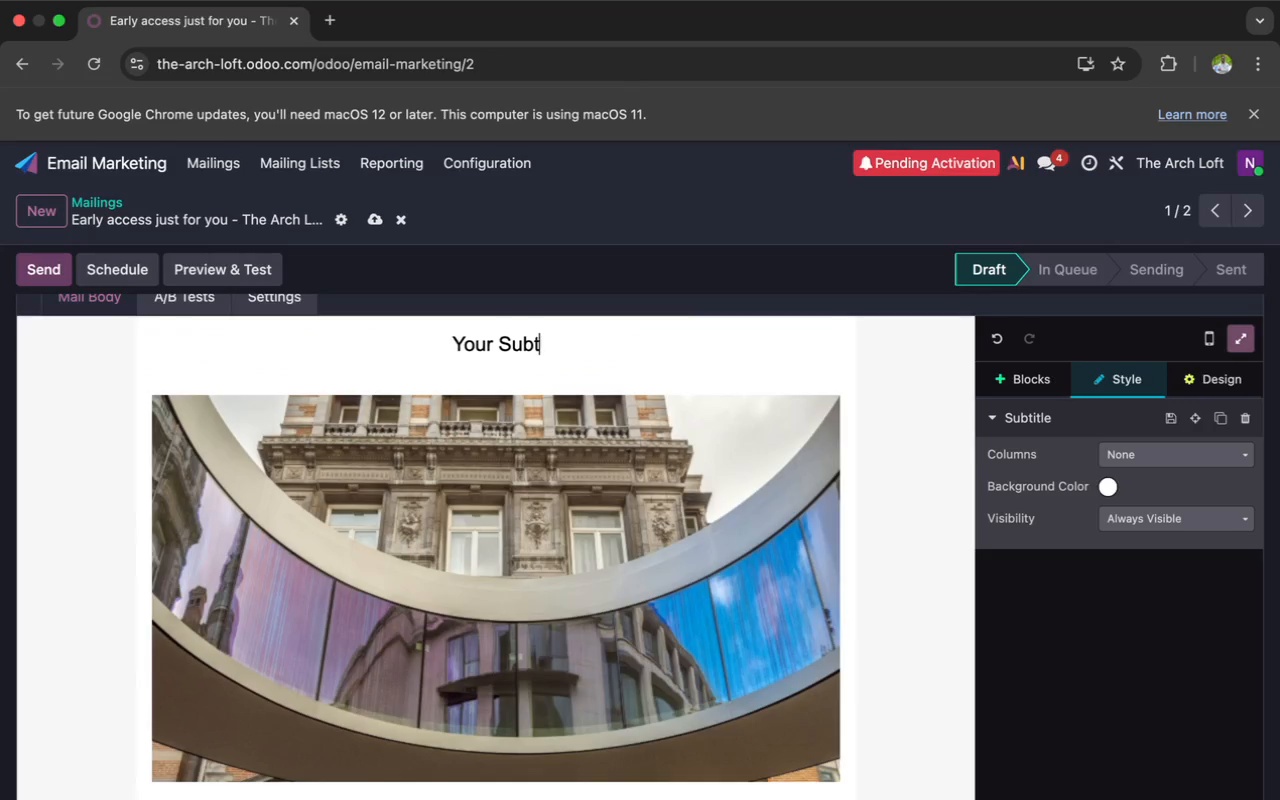 
key(Backspace)
 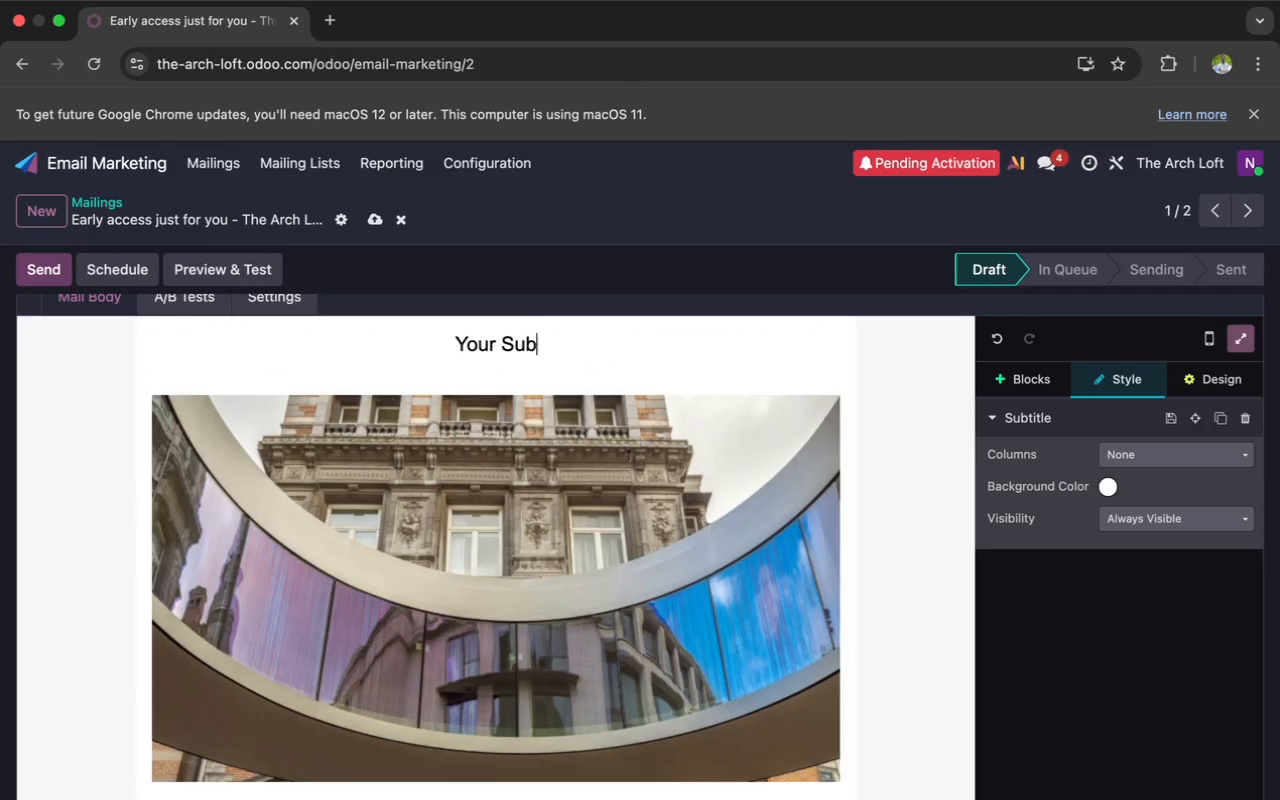 
key(Backspace)
 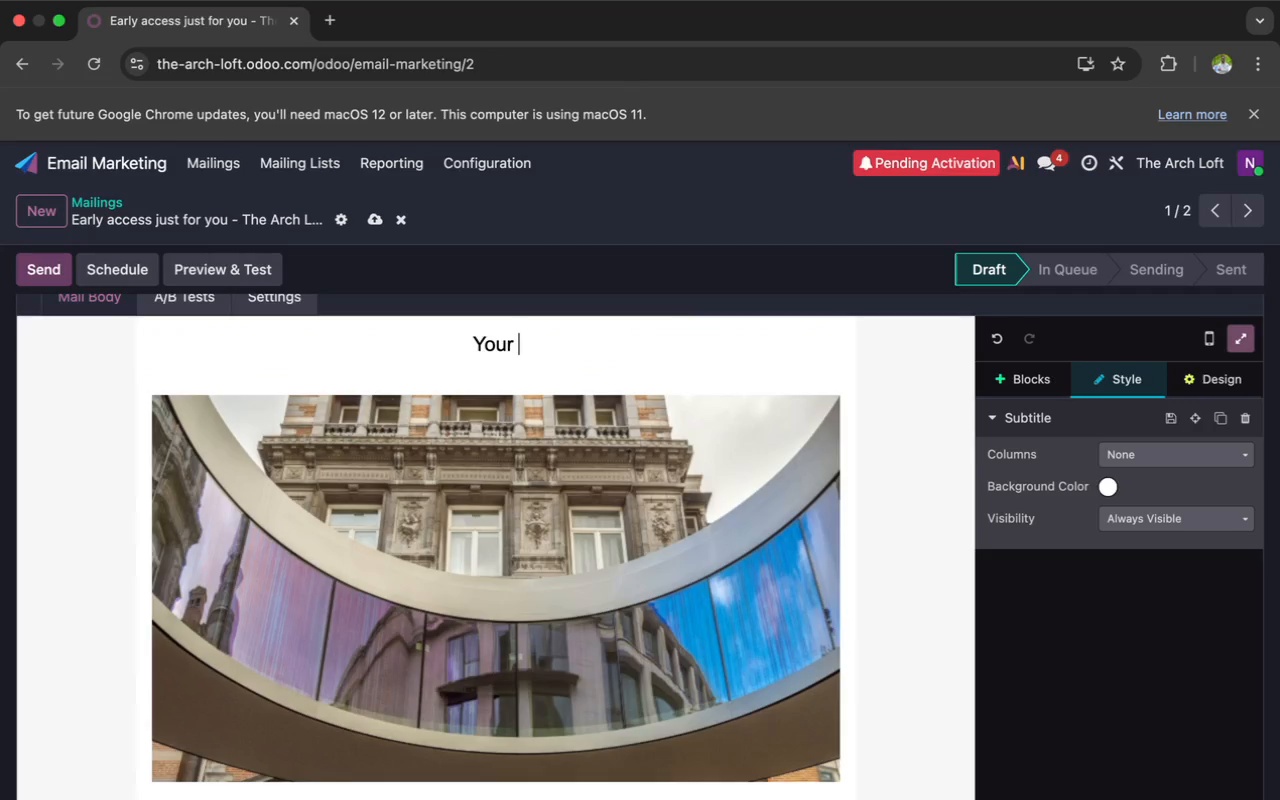 
hold_key(key=Backspace, duration=0.64)
 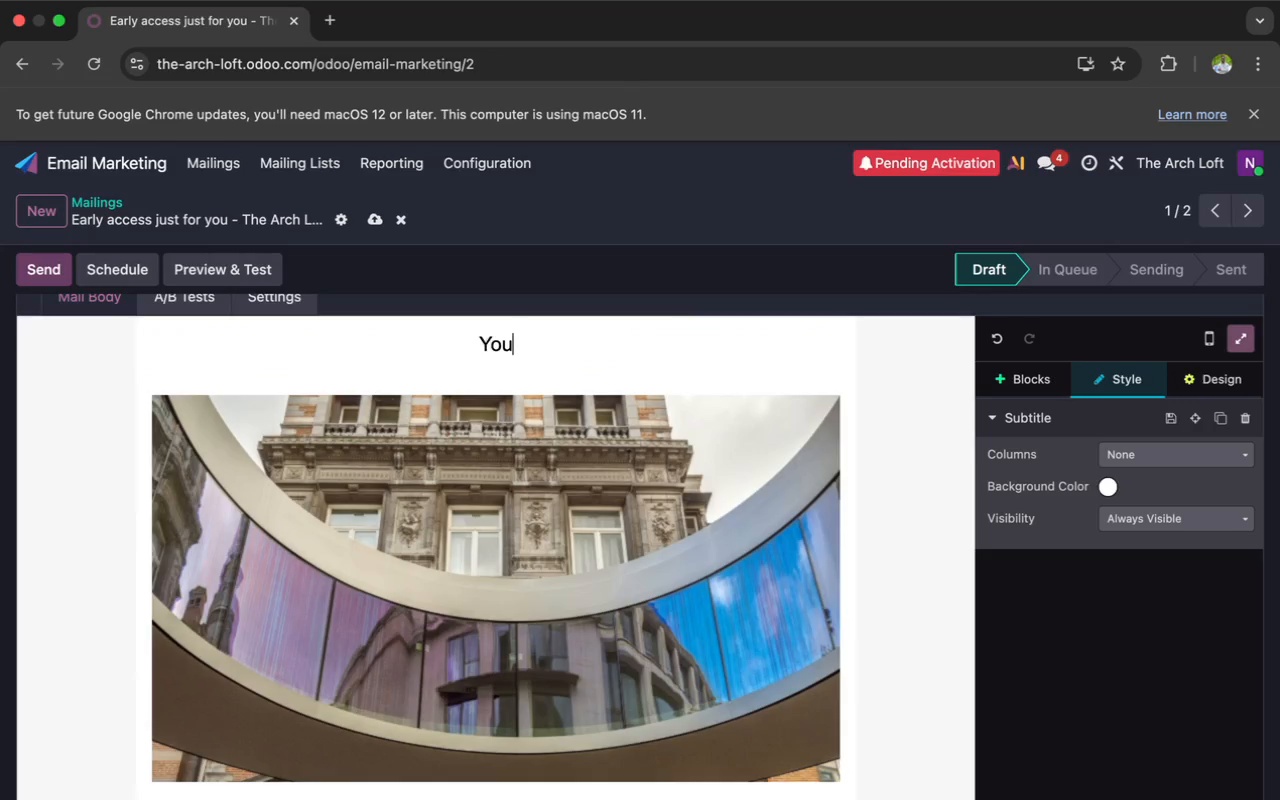 
key(Backspace)
 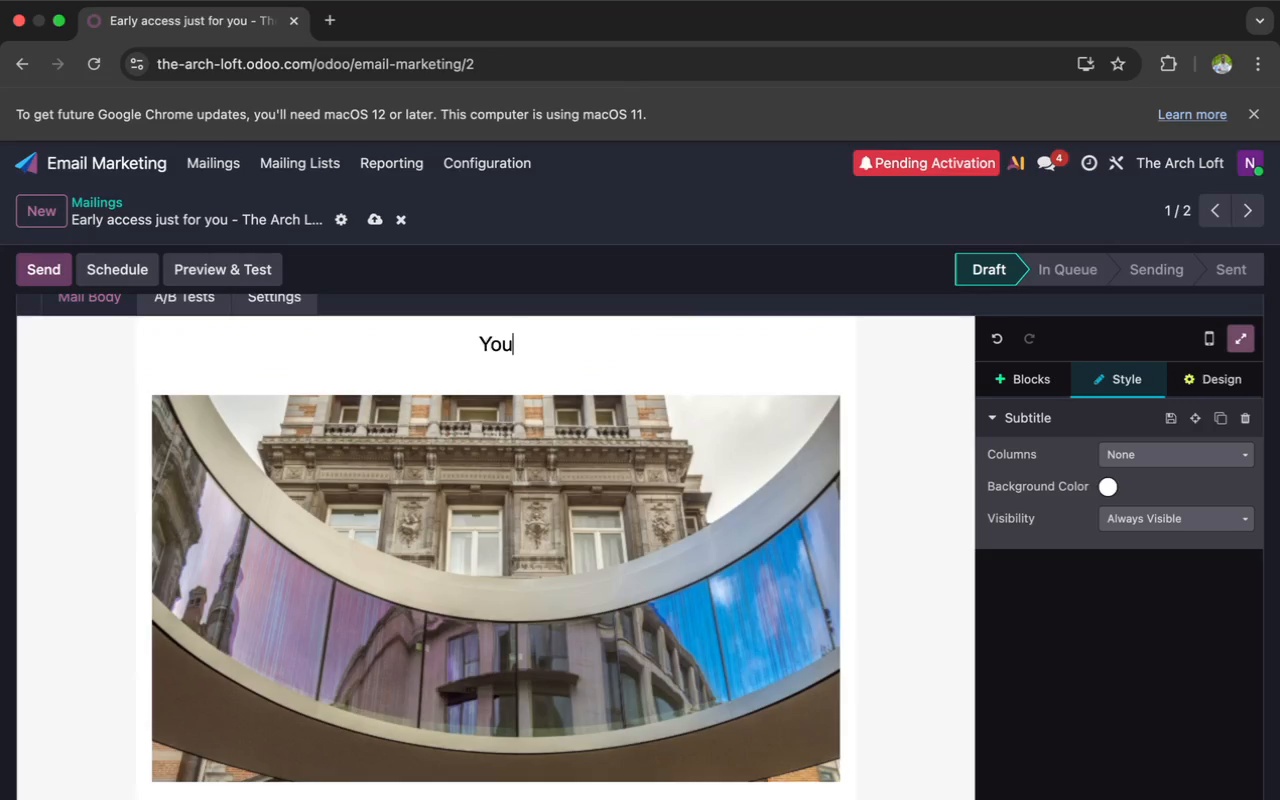 
key(Backspace)
 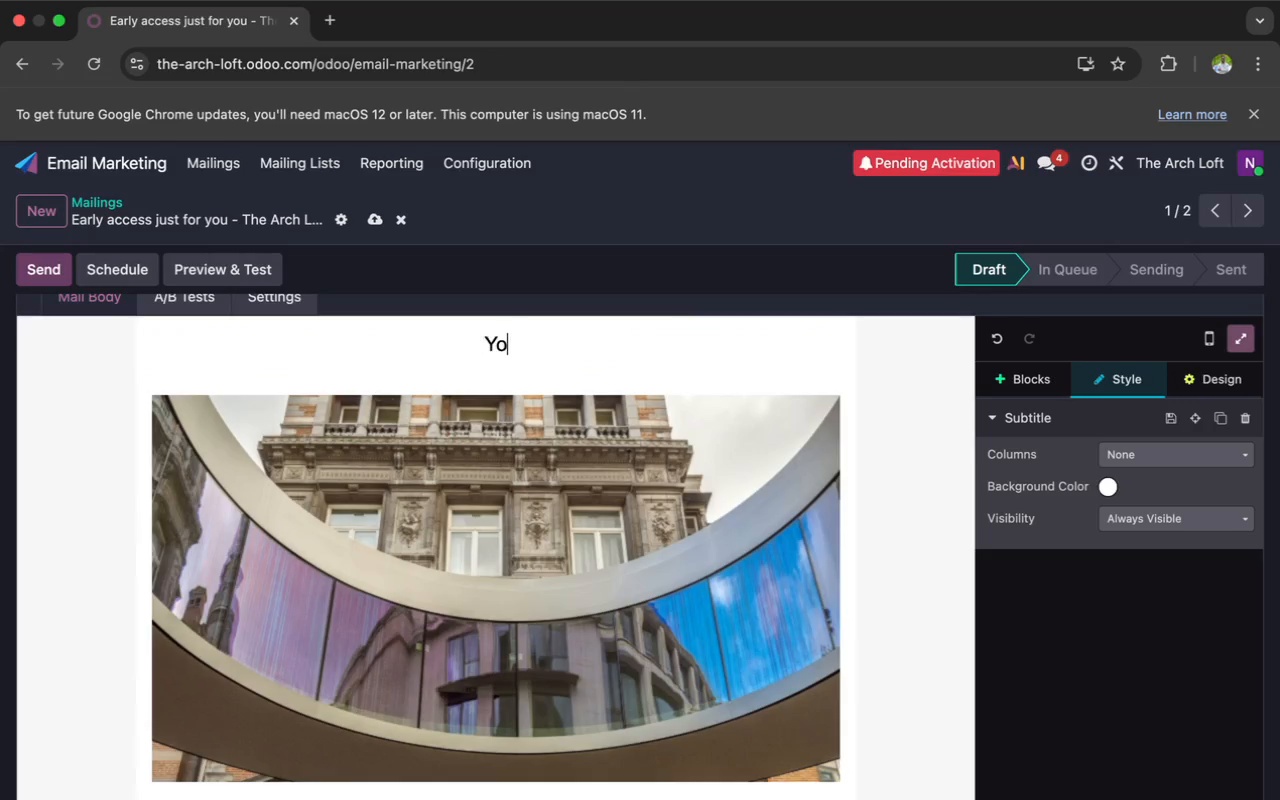 
key(Backspace)
 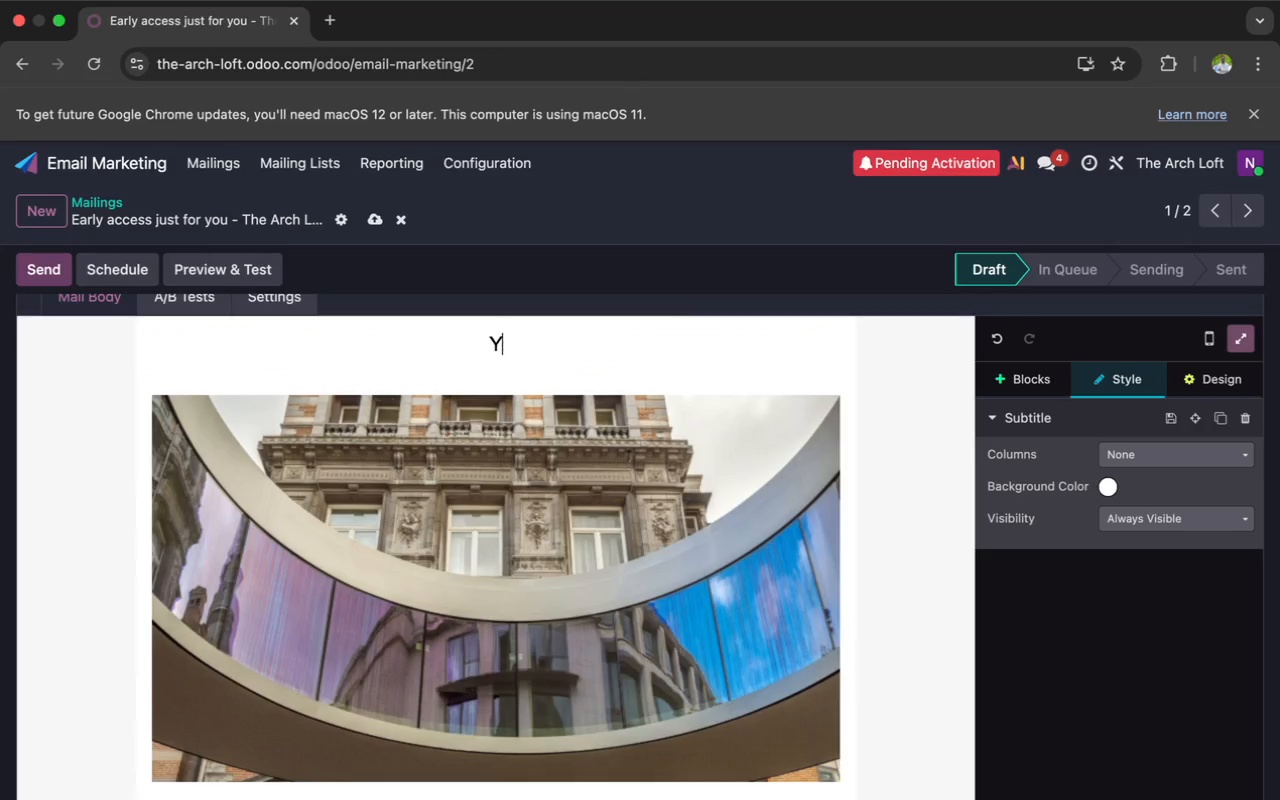 
key(Backspace)
 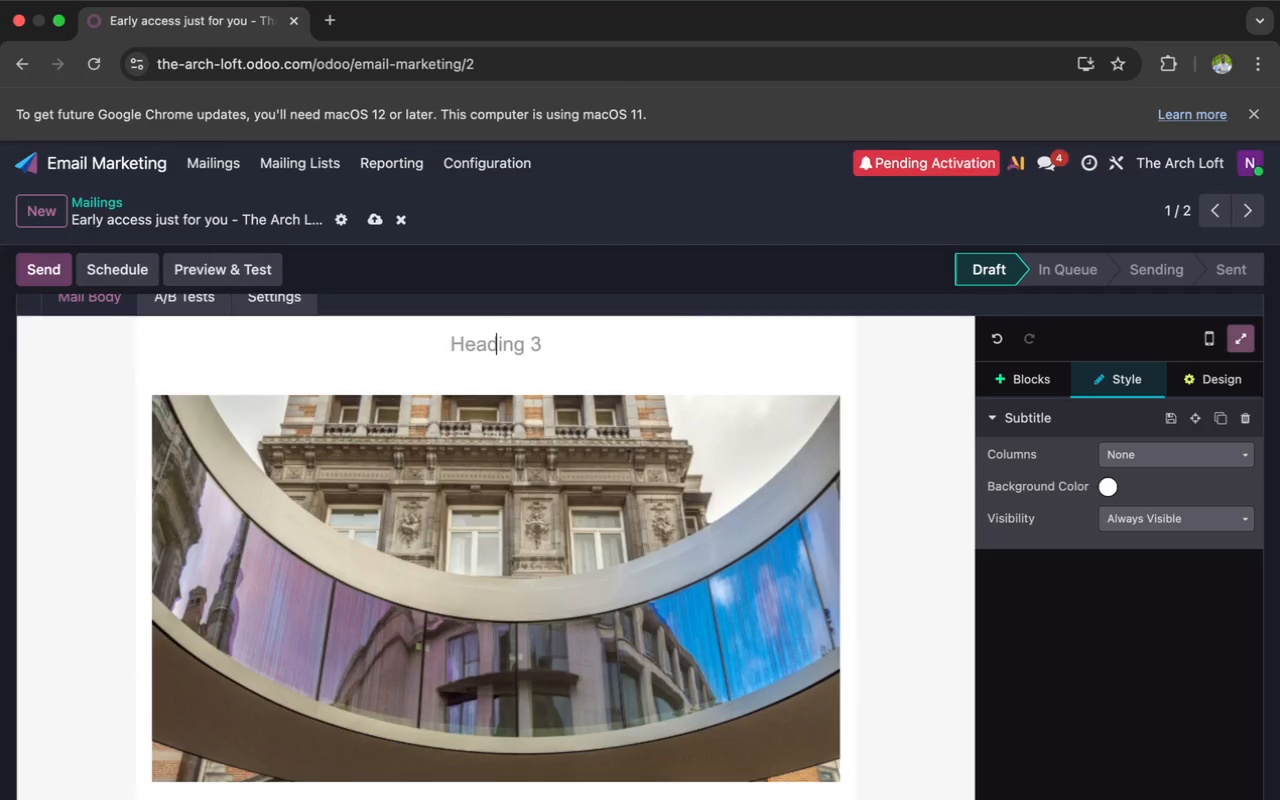 
key(Backspace)
 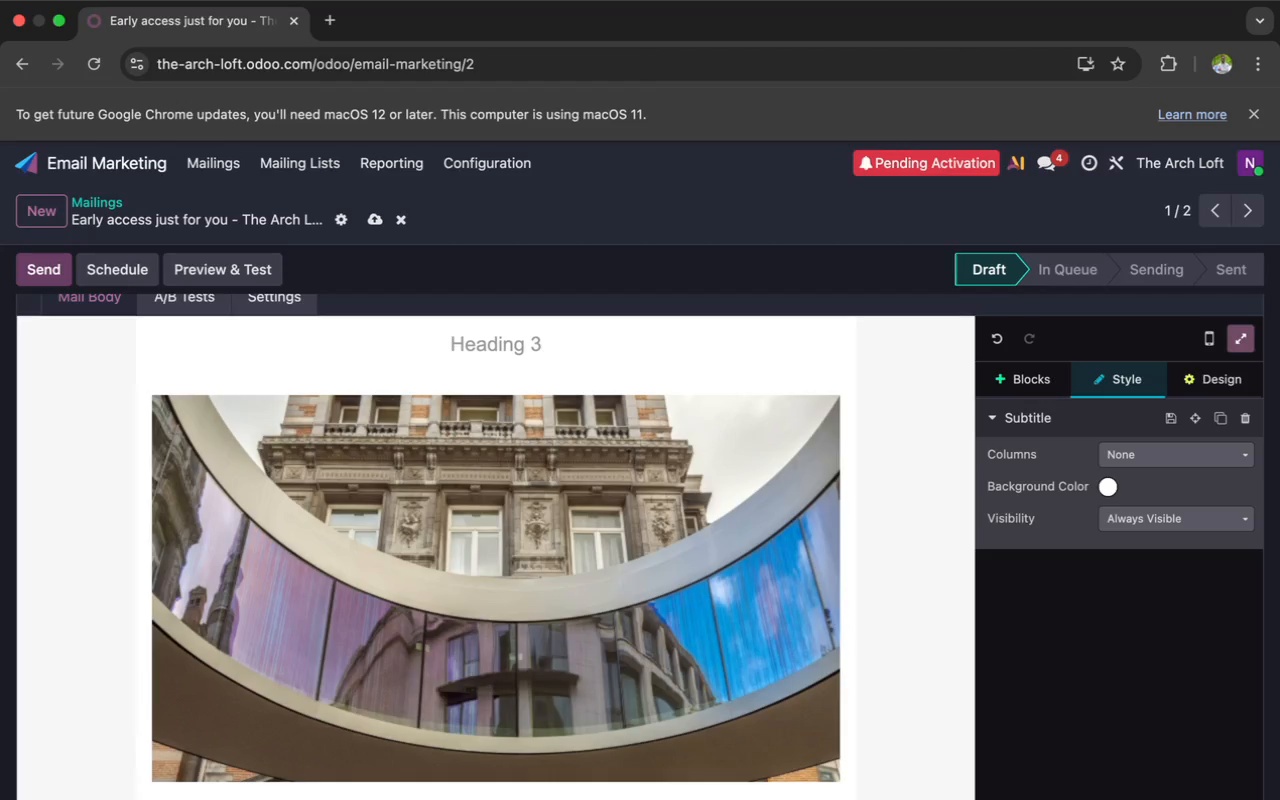 
key(CapsLock)
 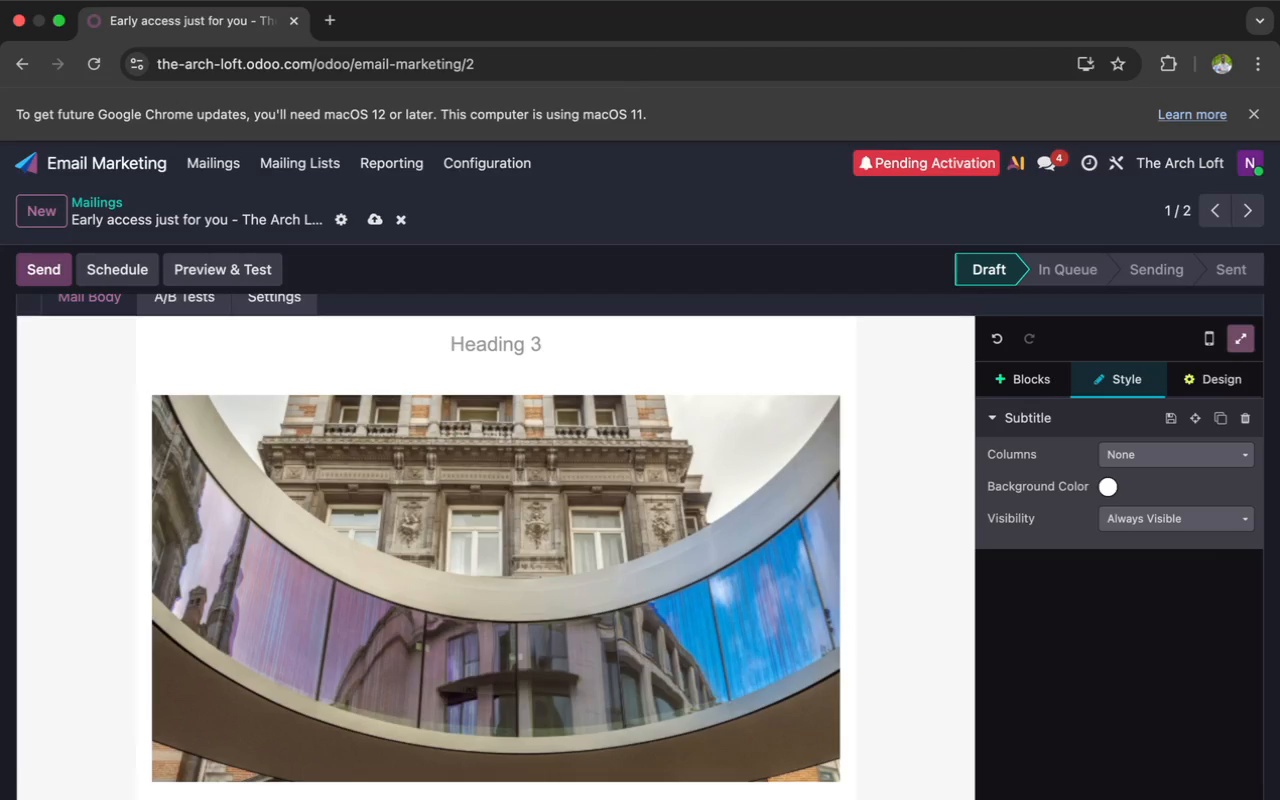 
type(THE ARCH LOFT)
 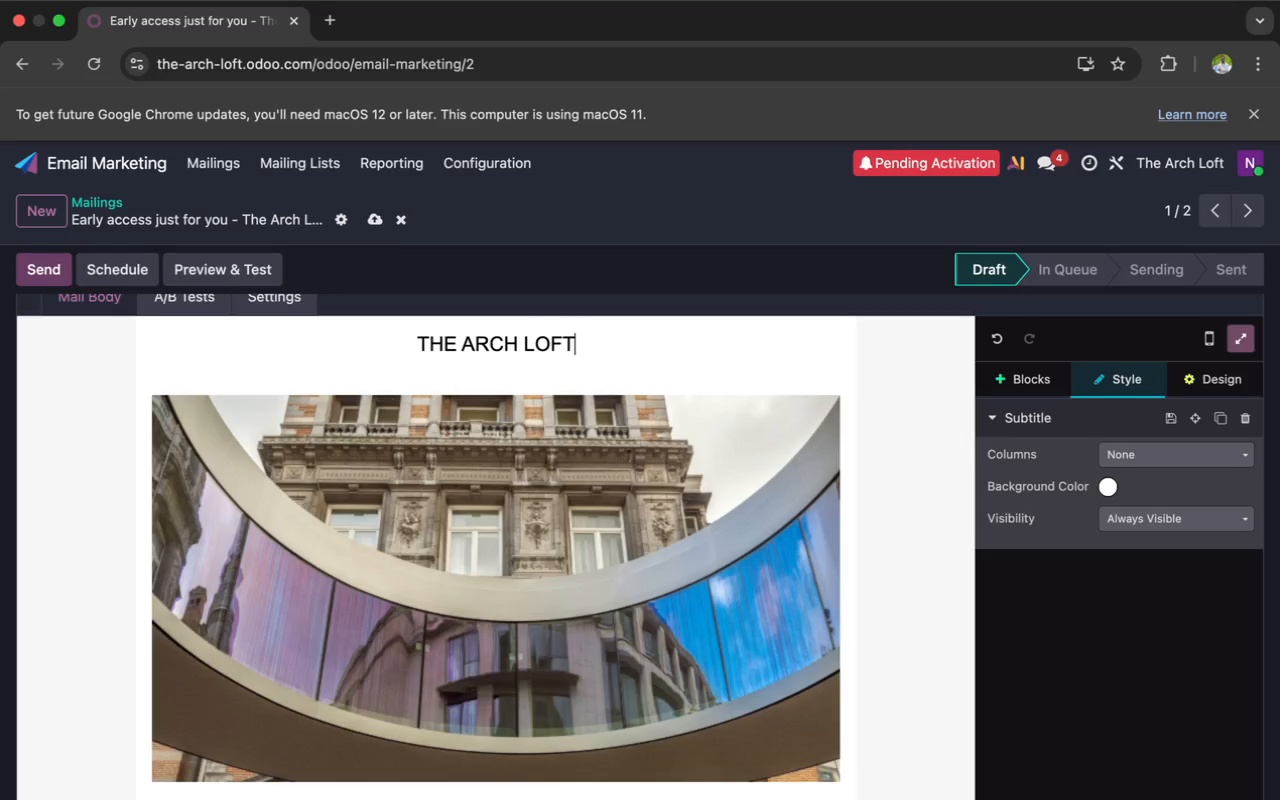 
wait(13.45)
 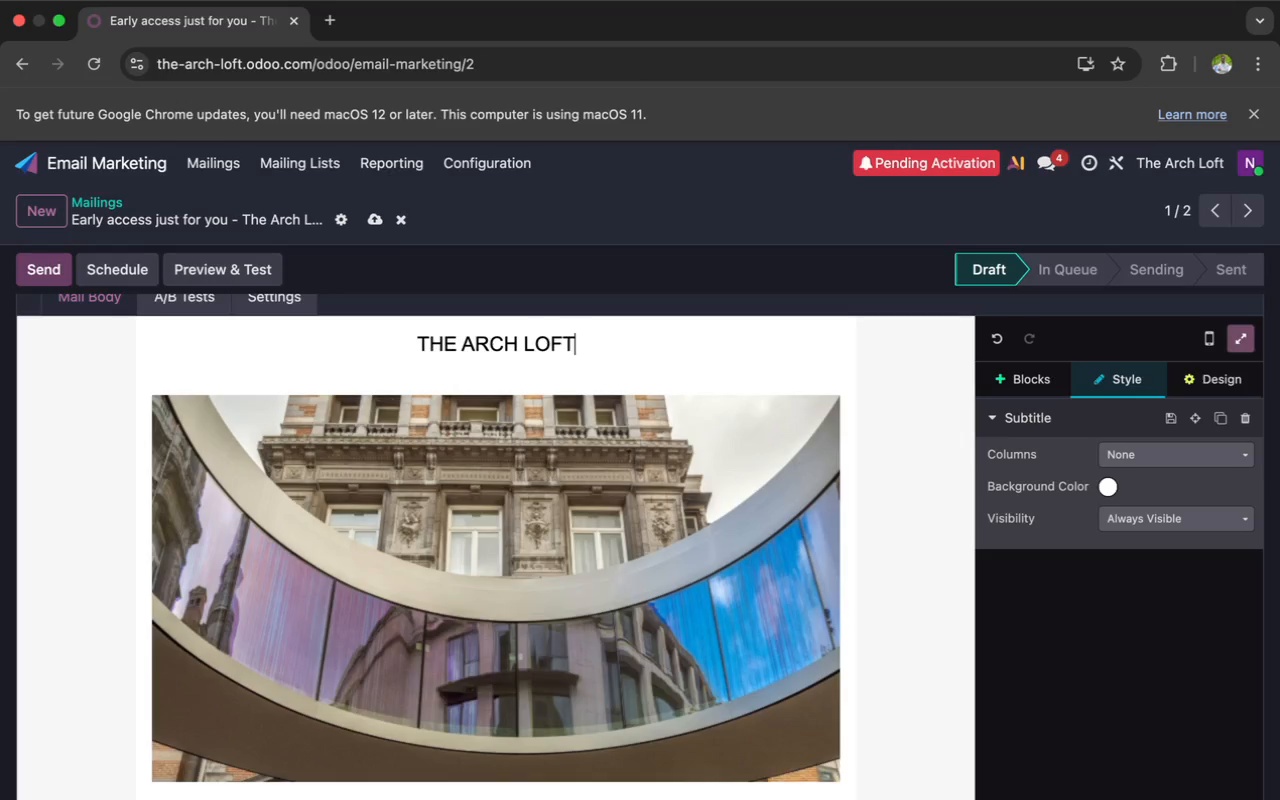 
scroll: coordinate [496, 370], scroll_direction: down, amount: 50.0
 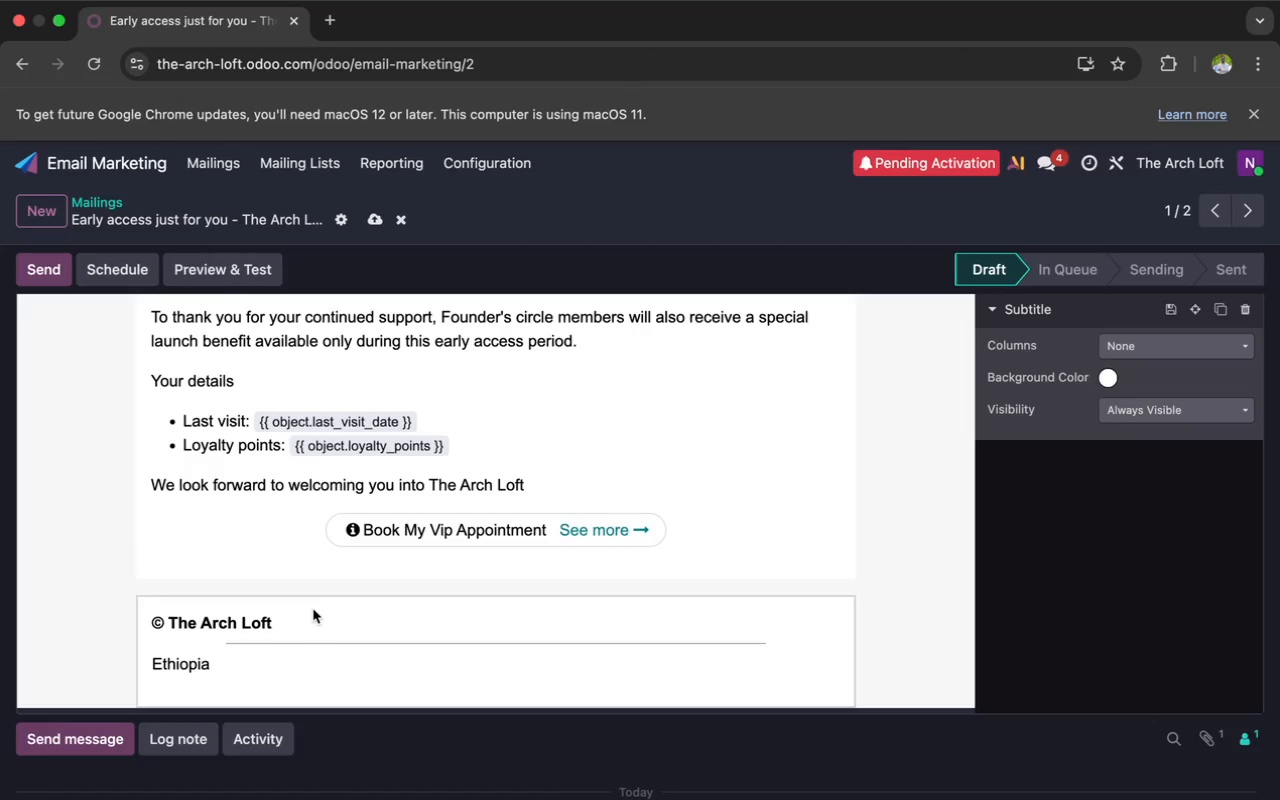 
wait(12.02)
 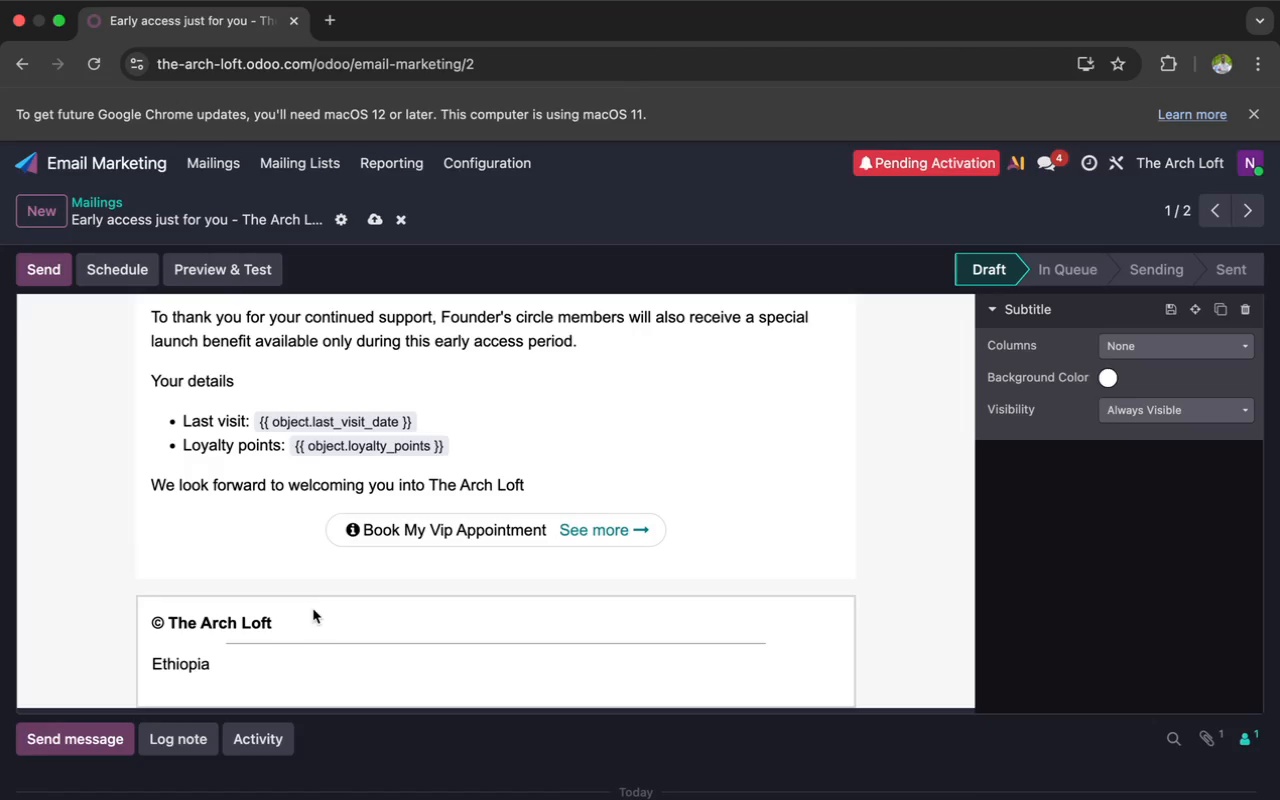 
scroll: coordinate [839, 593], scroll_direction: up, amount: 82.0
 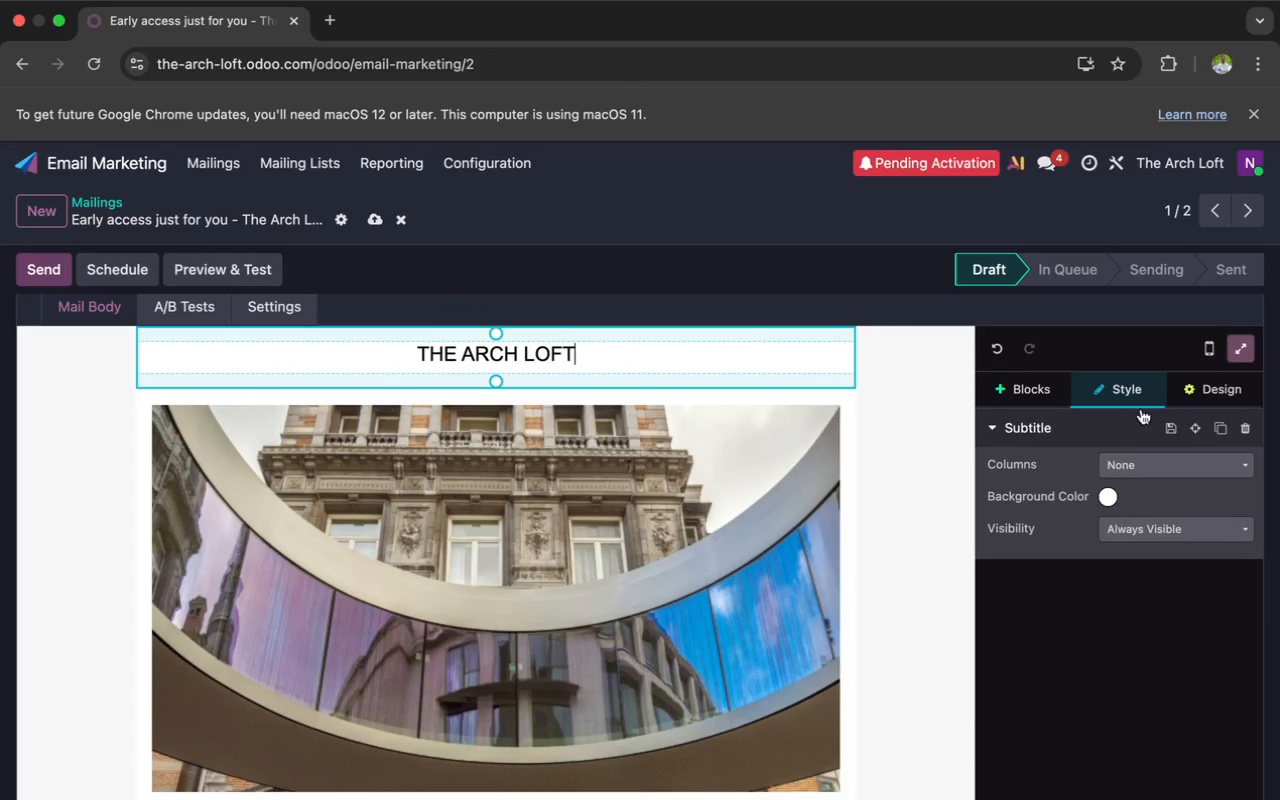 
left_click([1193, 383])
 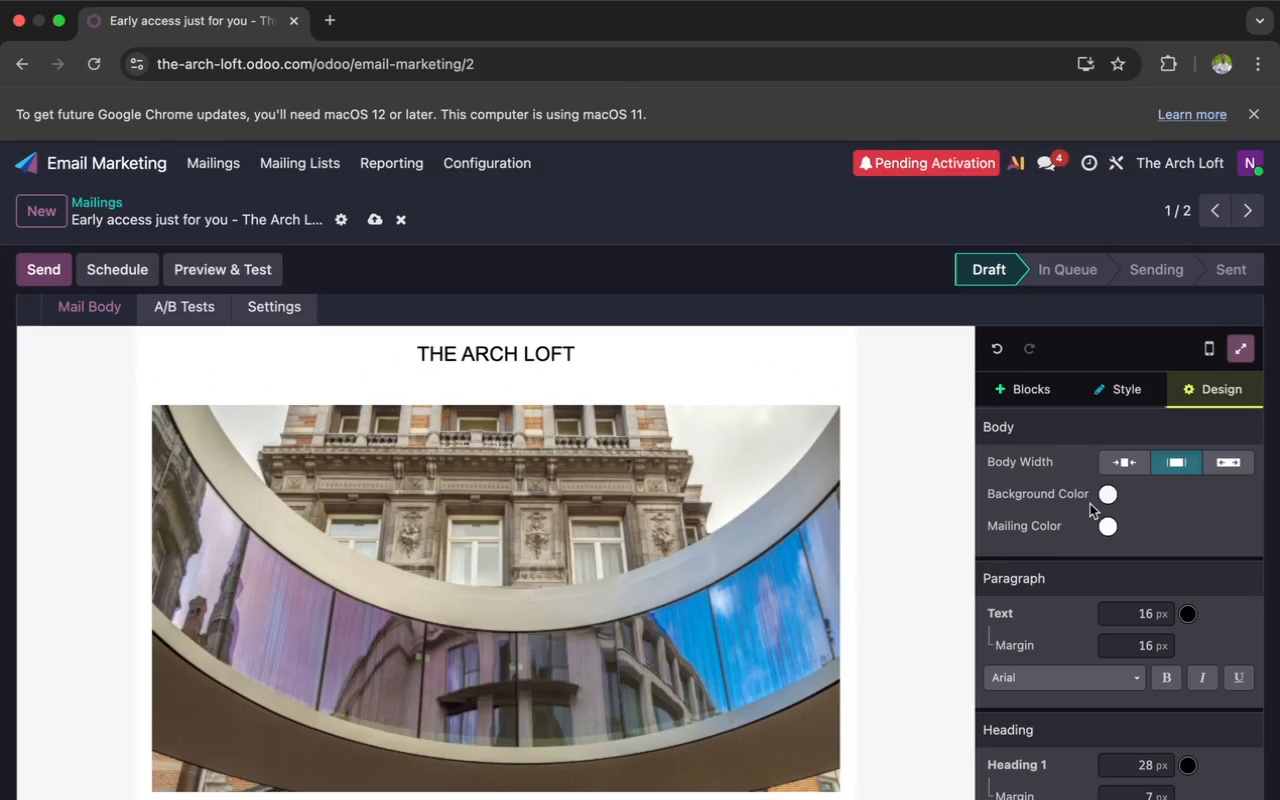 
left_click([1110, 498])
 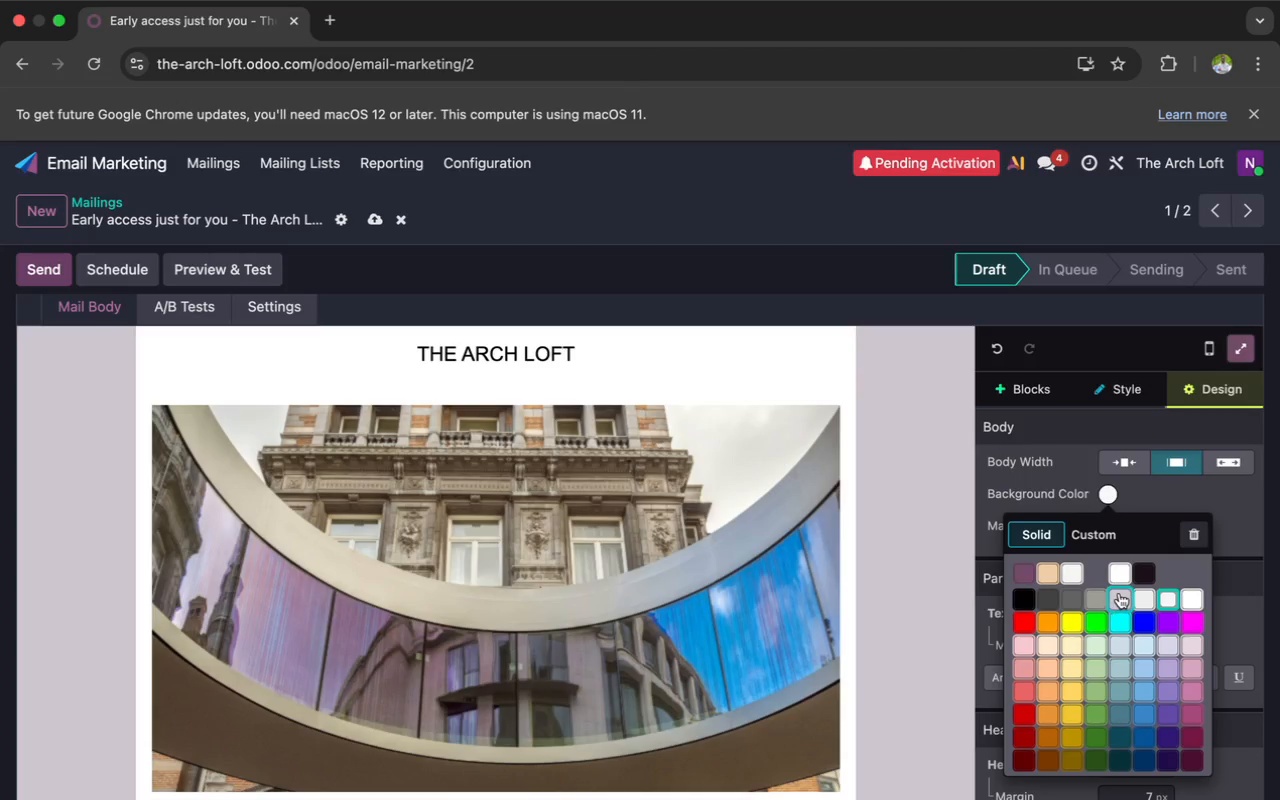 
wait(7.38)
 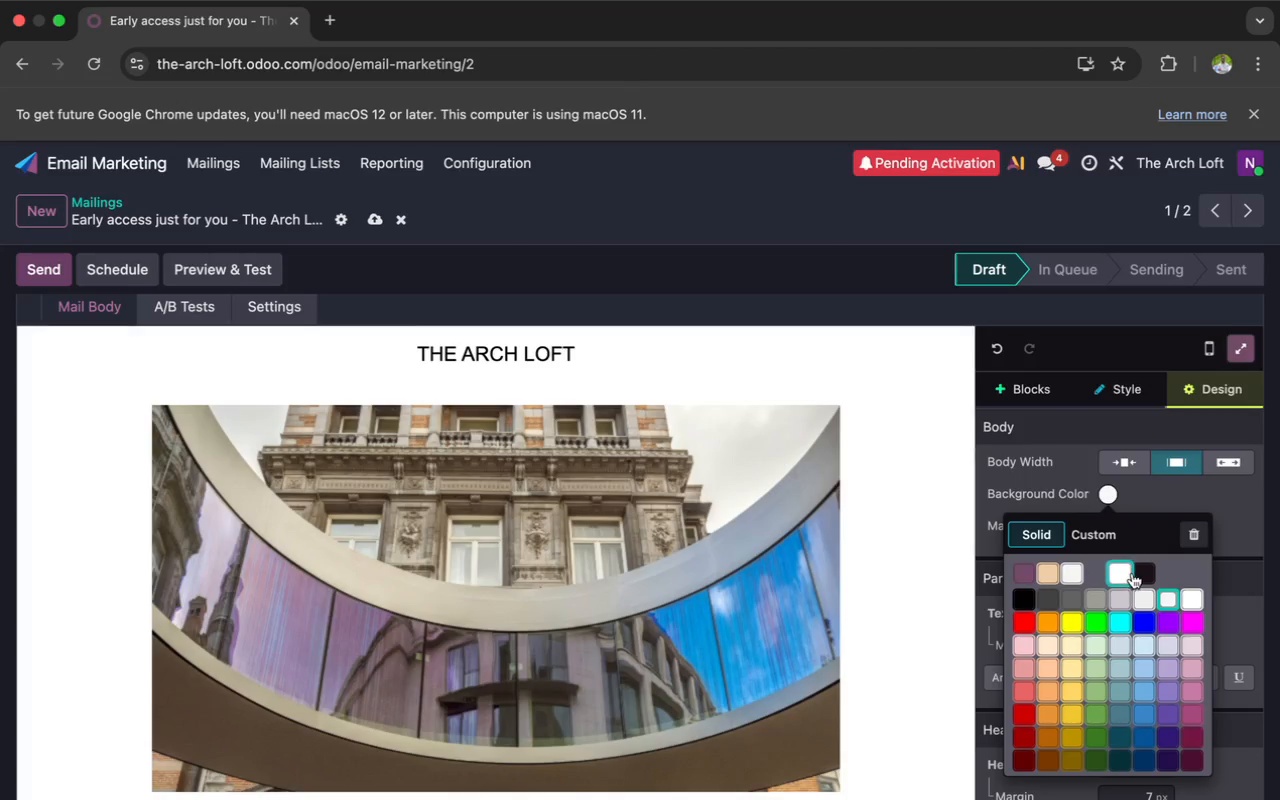 
left_click([1119, 593])
 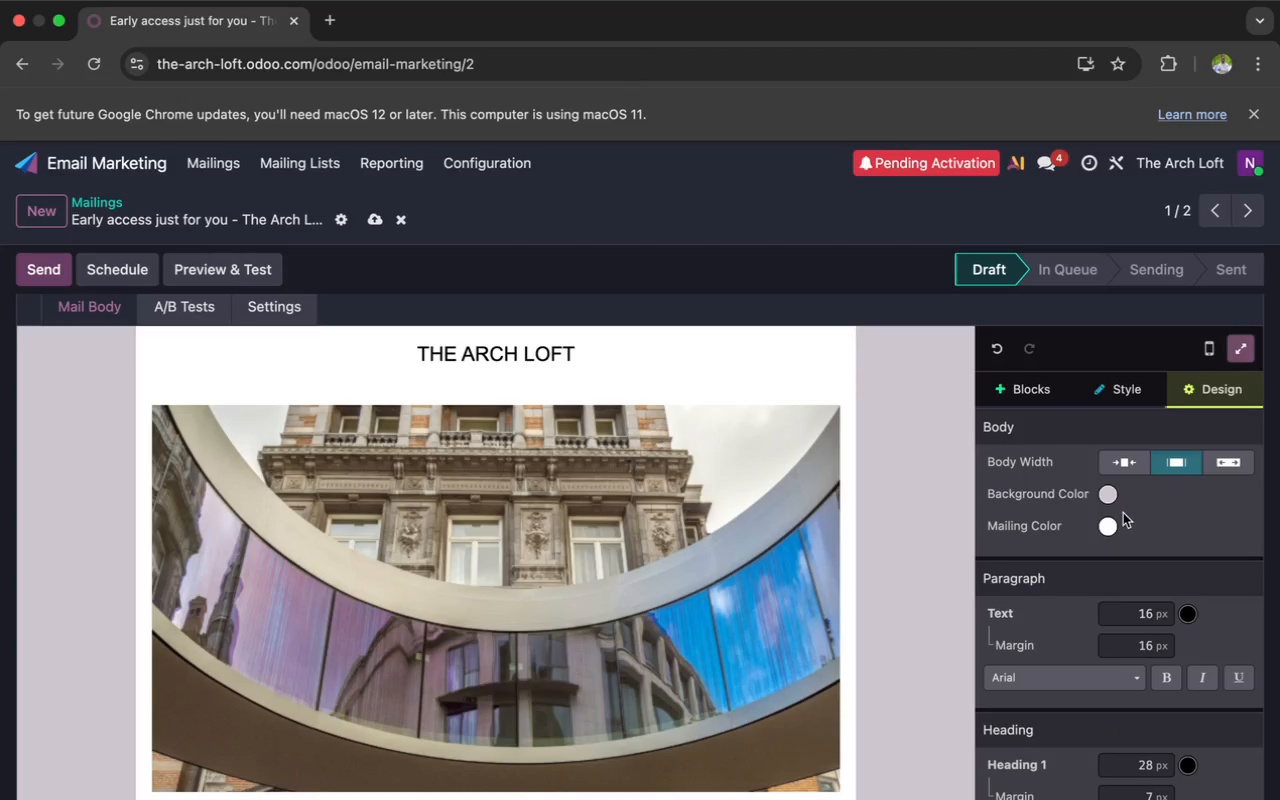 
left_click([1108, 524])
 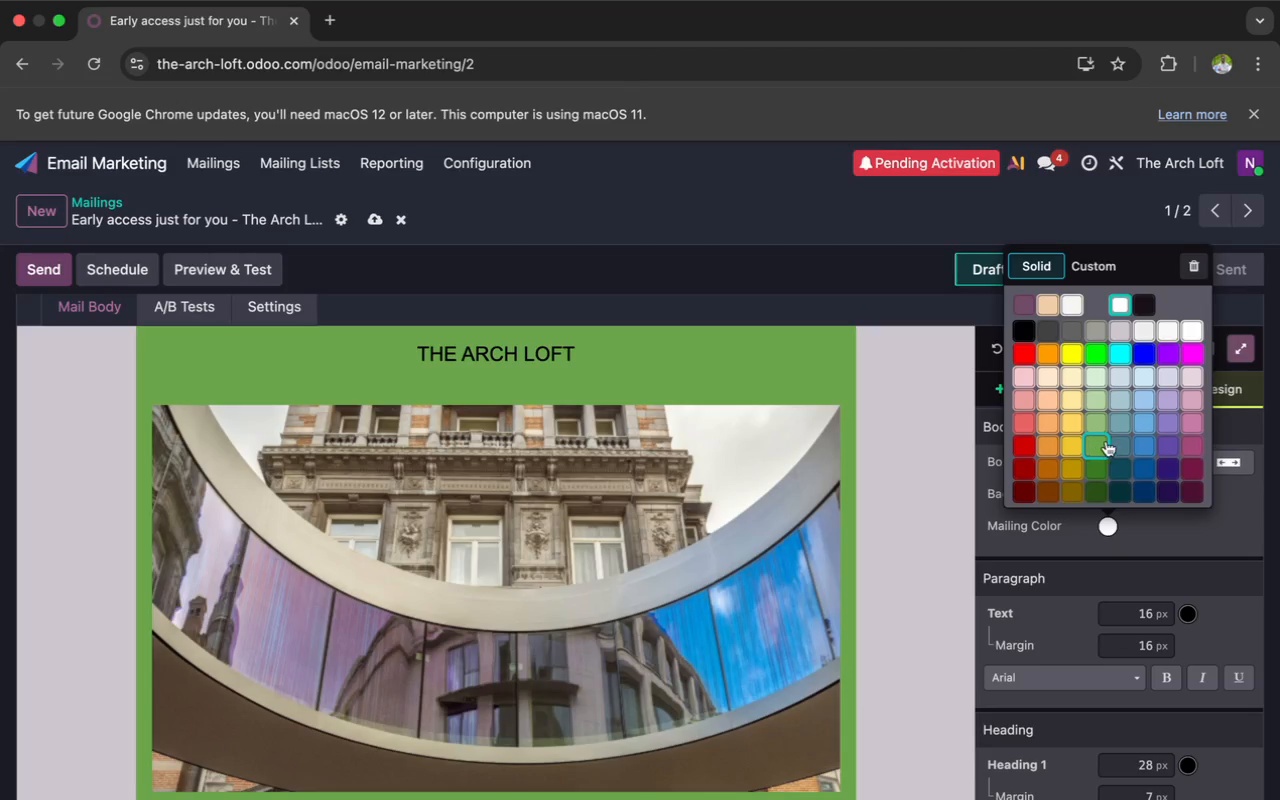 
wait(11.11)
 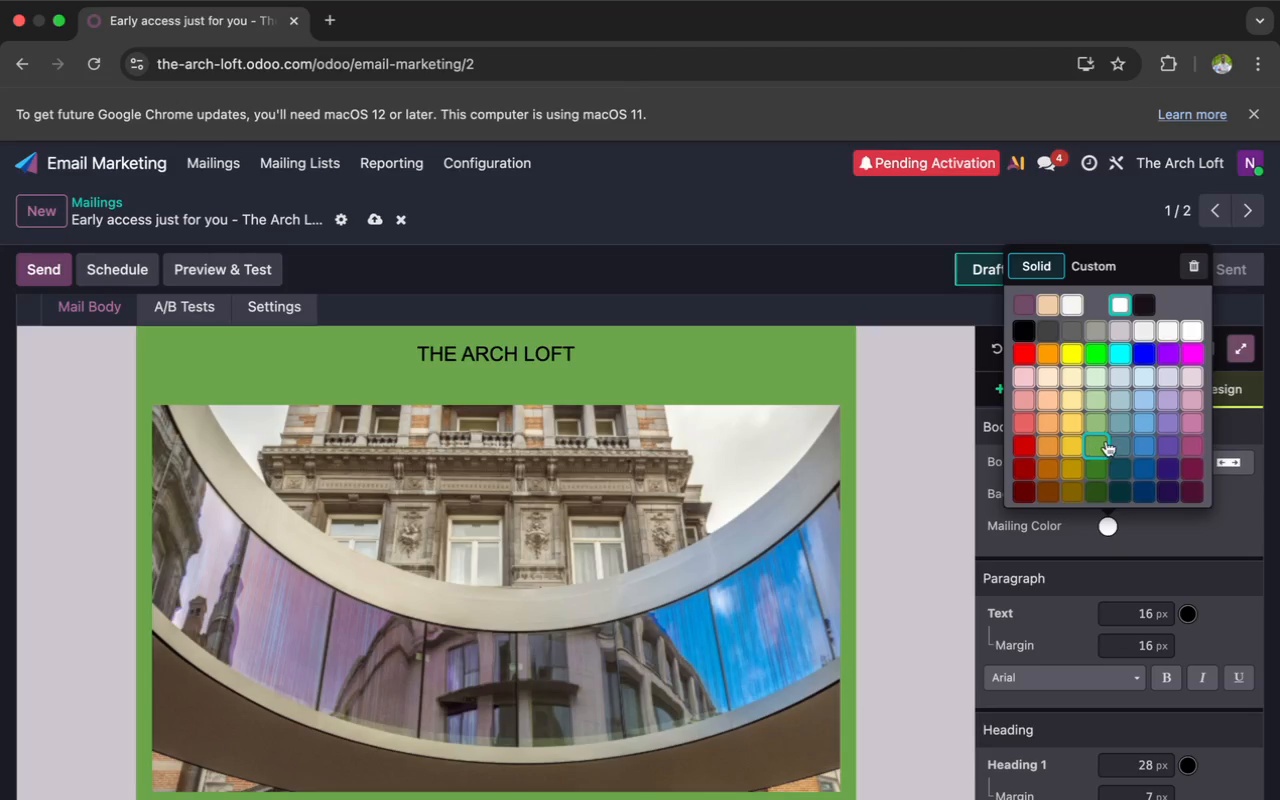 
left_click([1072, 324])
 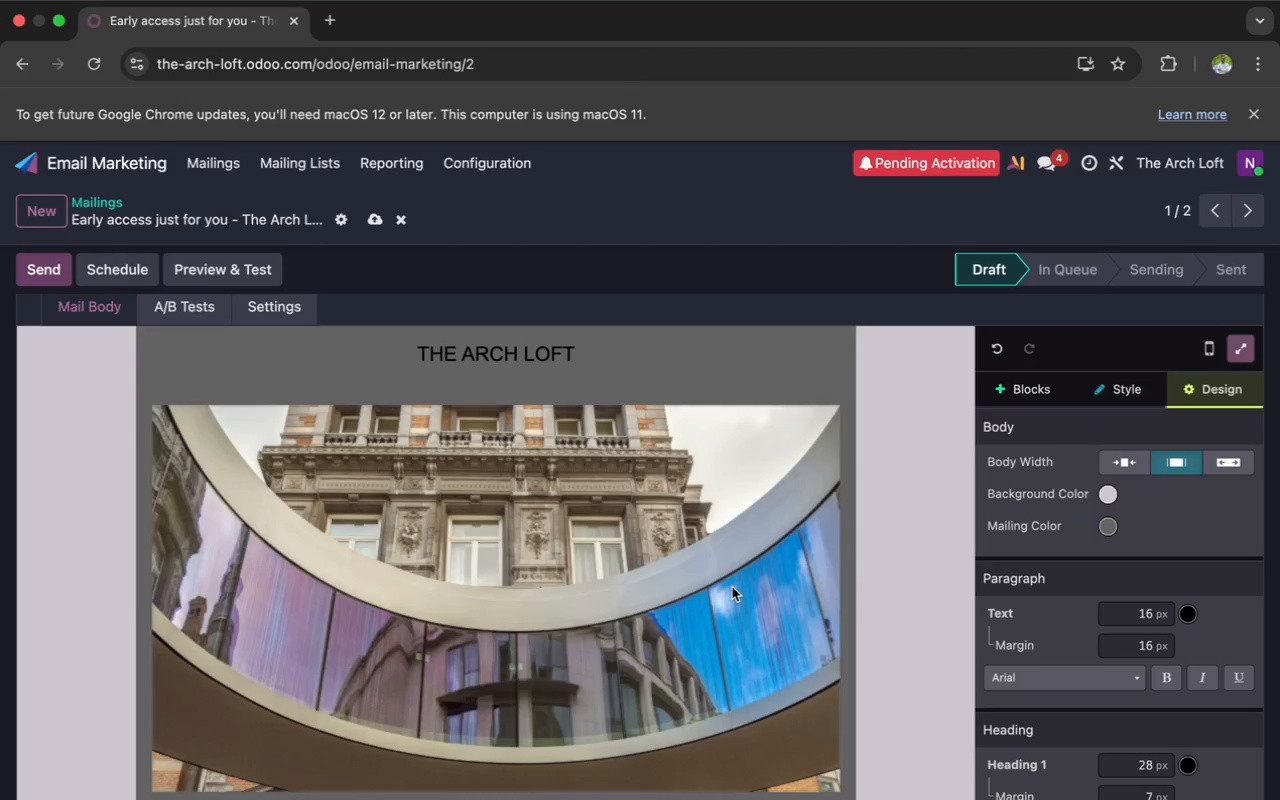 
scroll: coordinate [732, 587], scroll_direction: down, amount: 40.0
 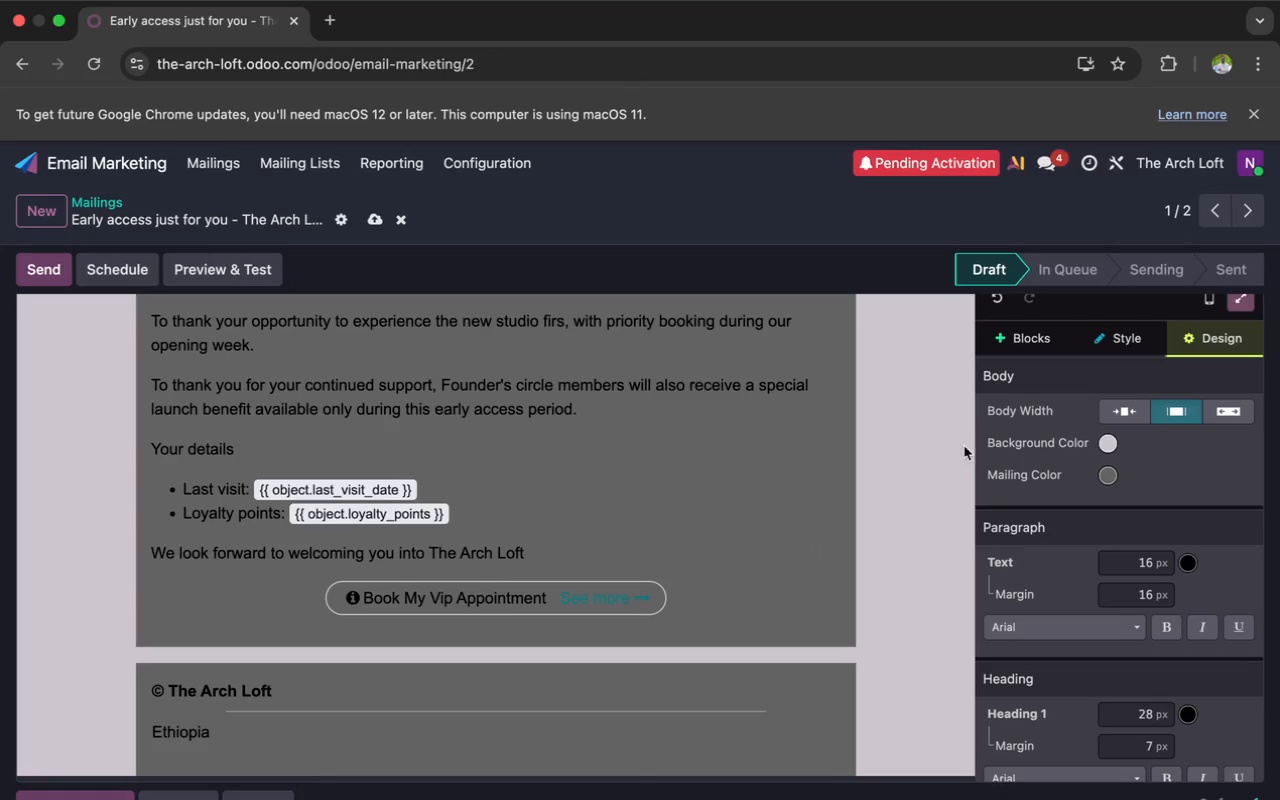 
left_click([1109, 473])
 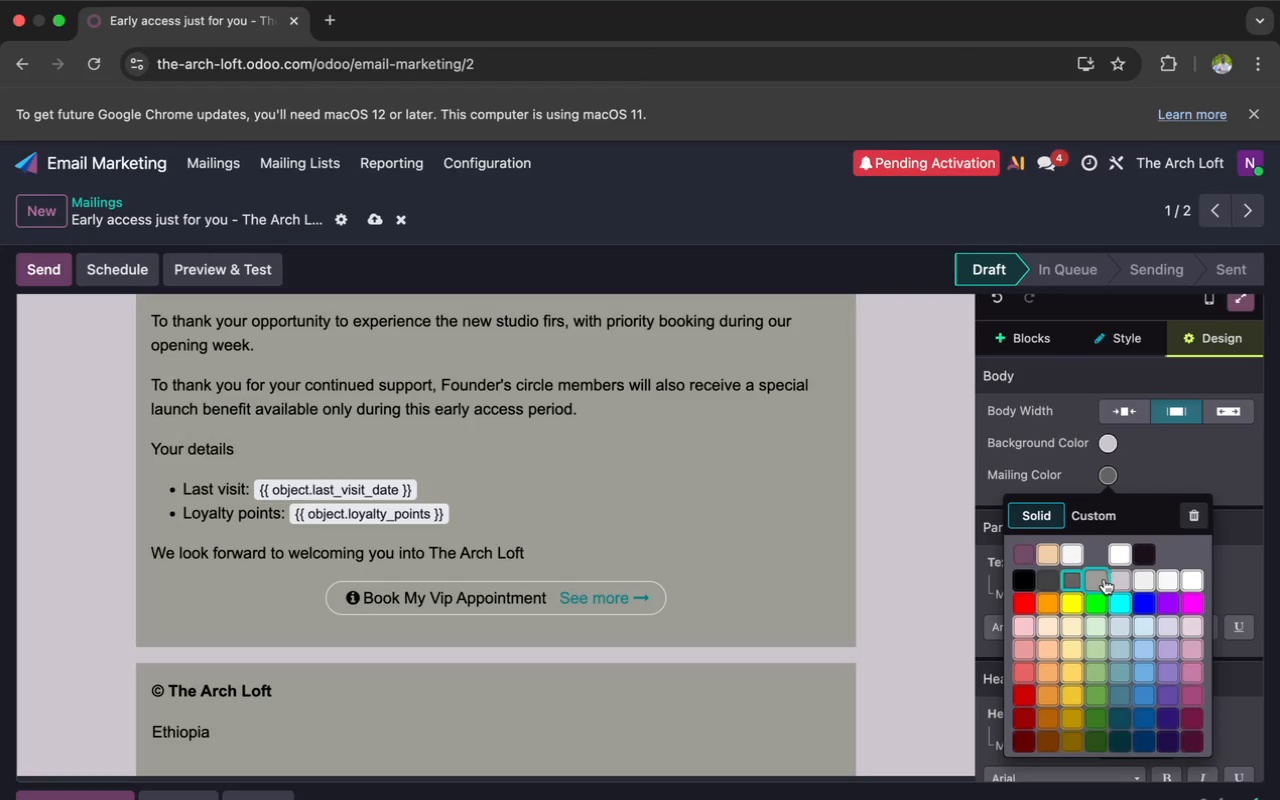 
wait(9.37)
 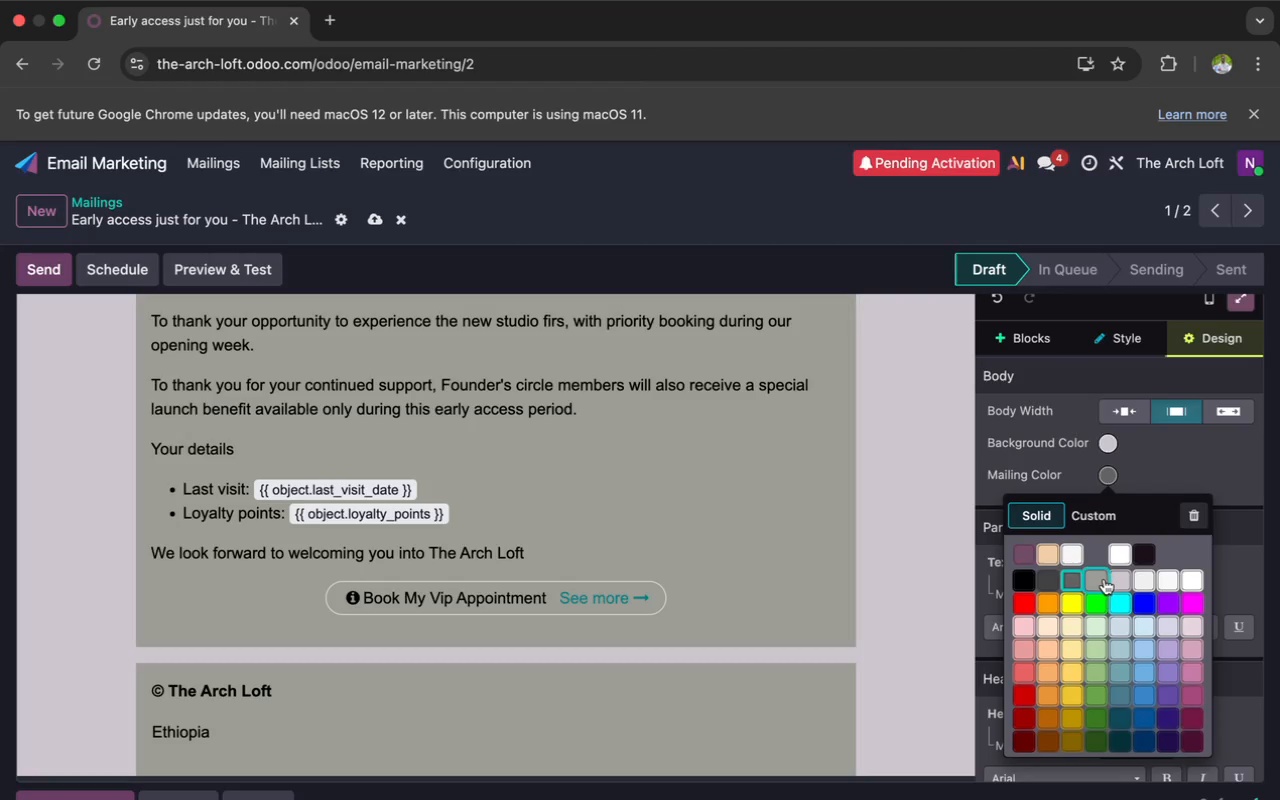 
left_click([911, 578])
 